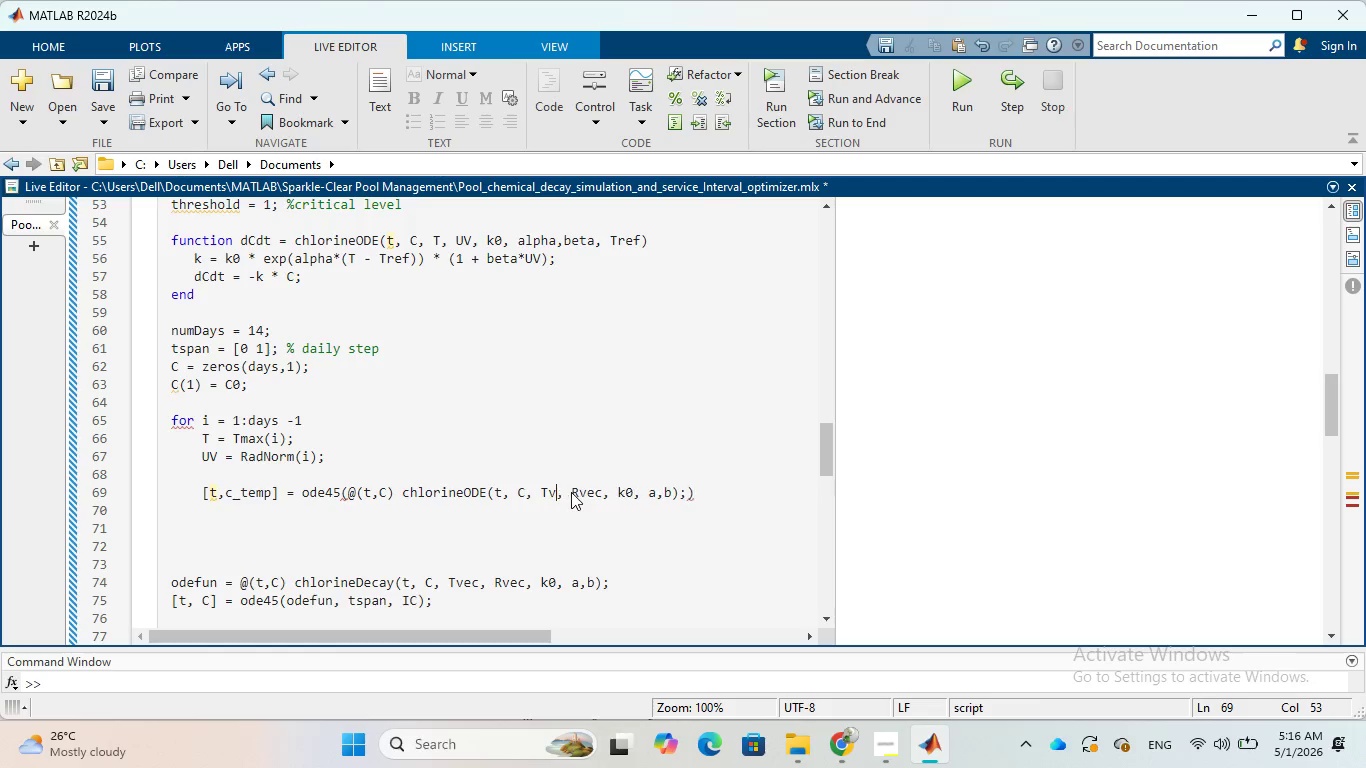 
key(Backspace)
 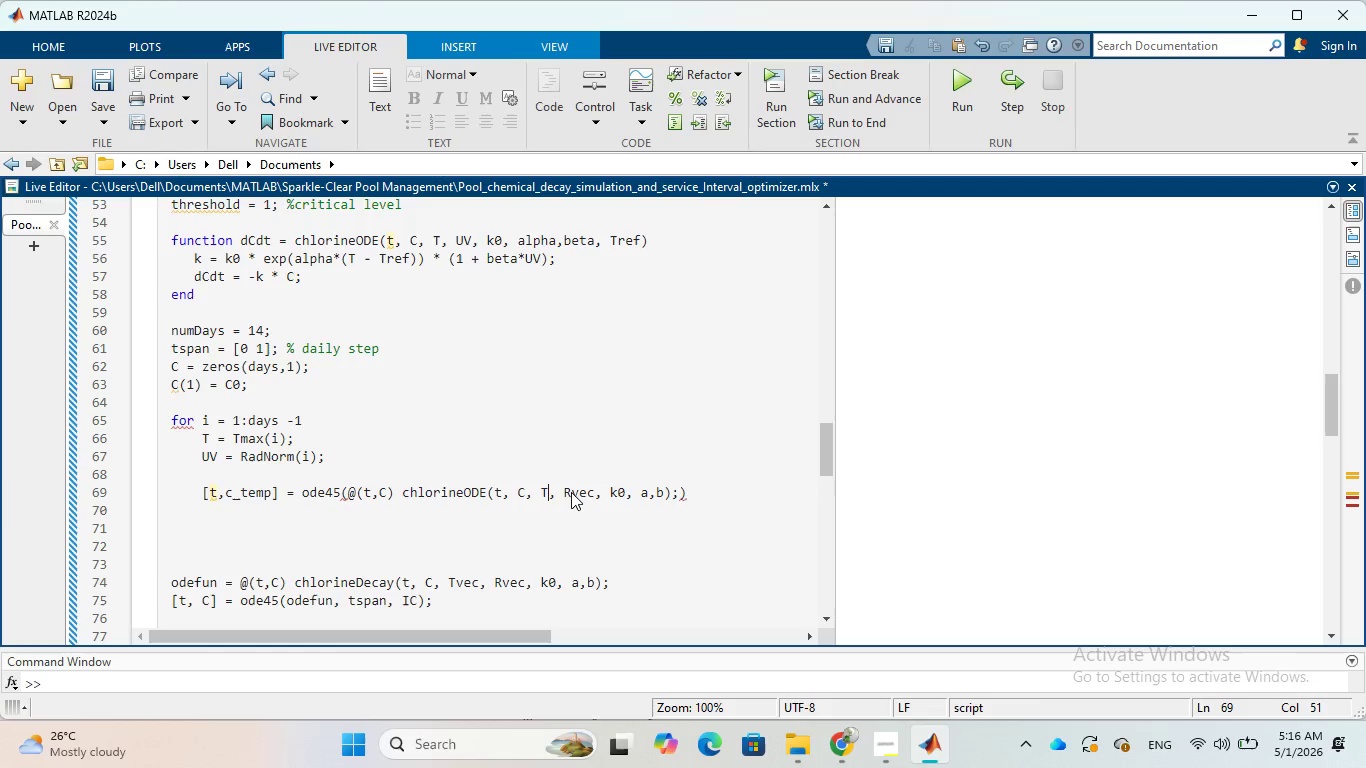 
key(Backspace)
 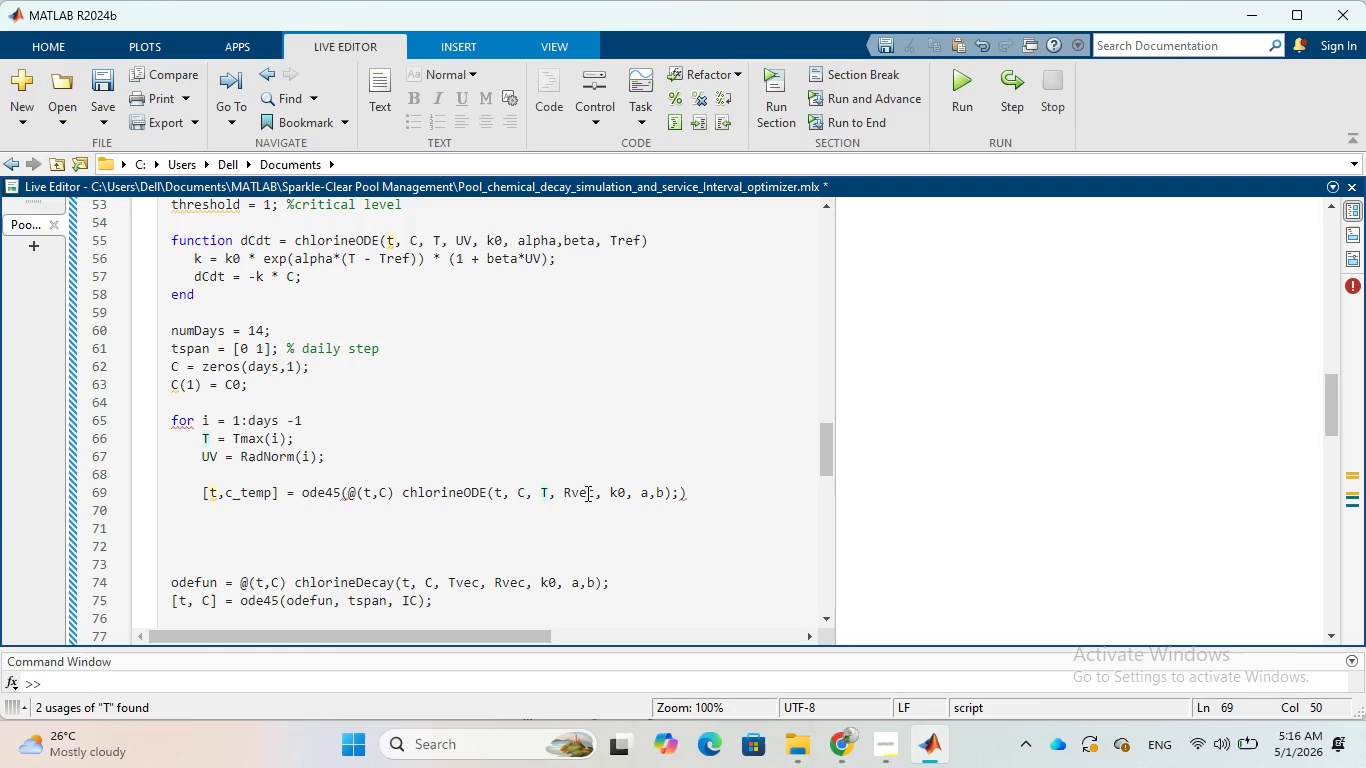 
left_click([596, 499])
 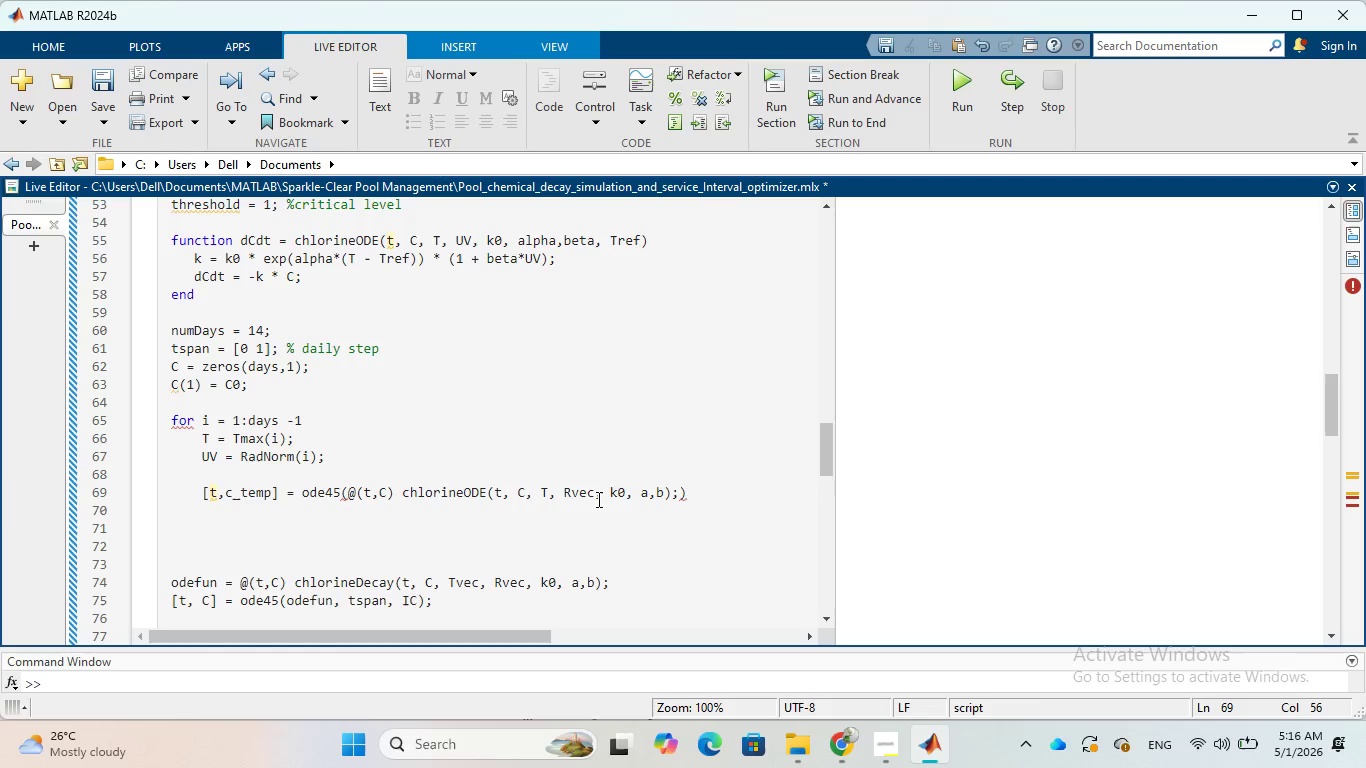 
key(Backspace)
key(Backspace)
key(Backspace)
key(Backspace)
type(UV)
 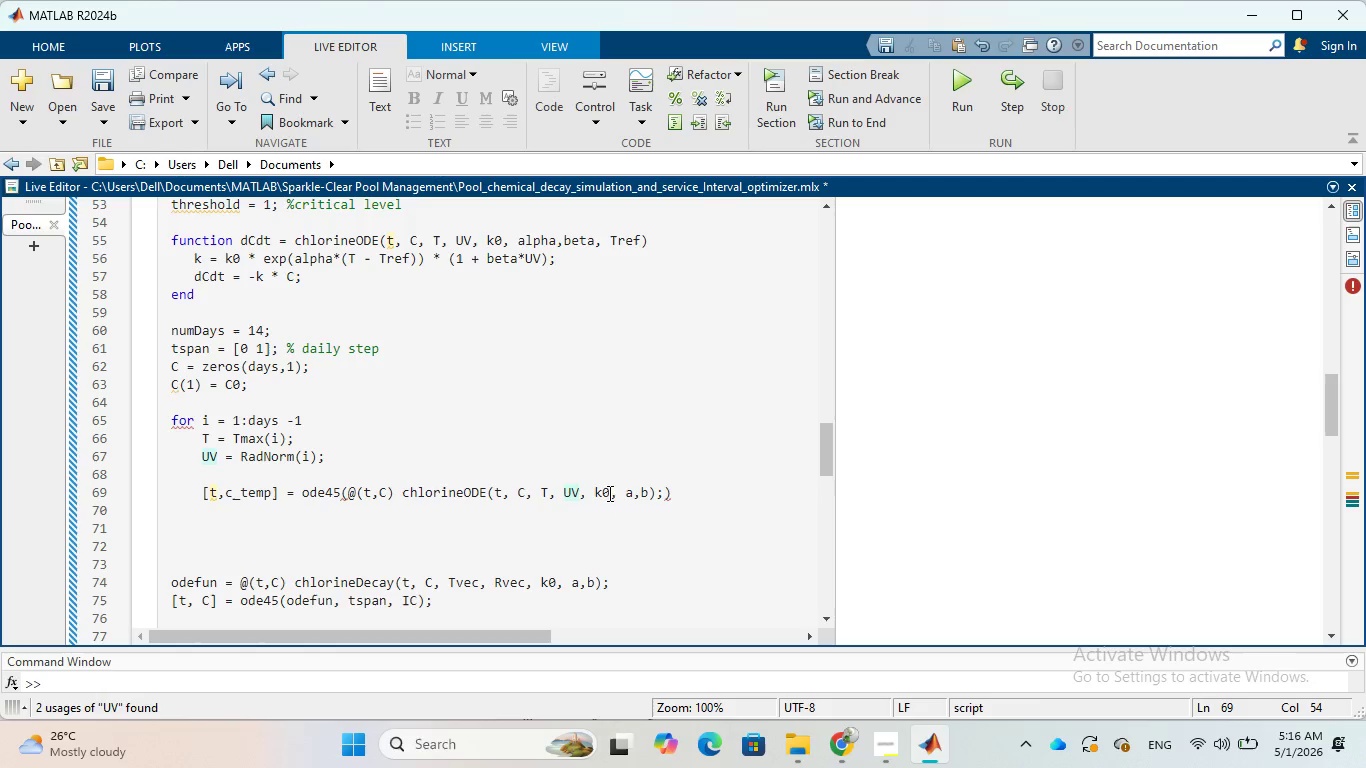 
left_click([635, 497])
 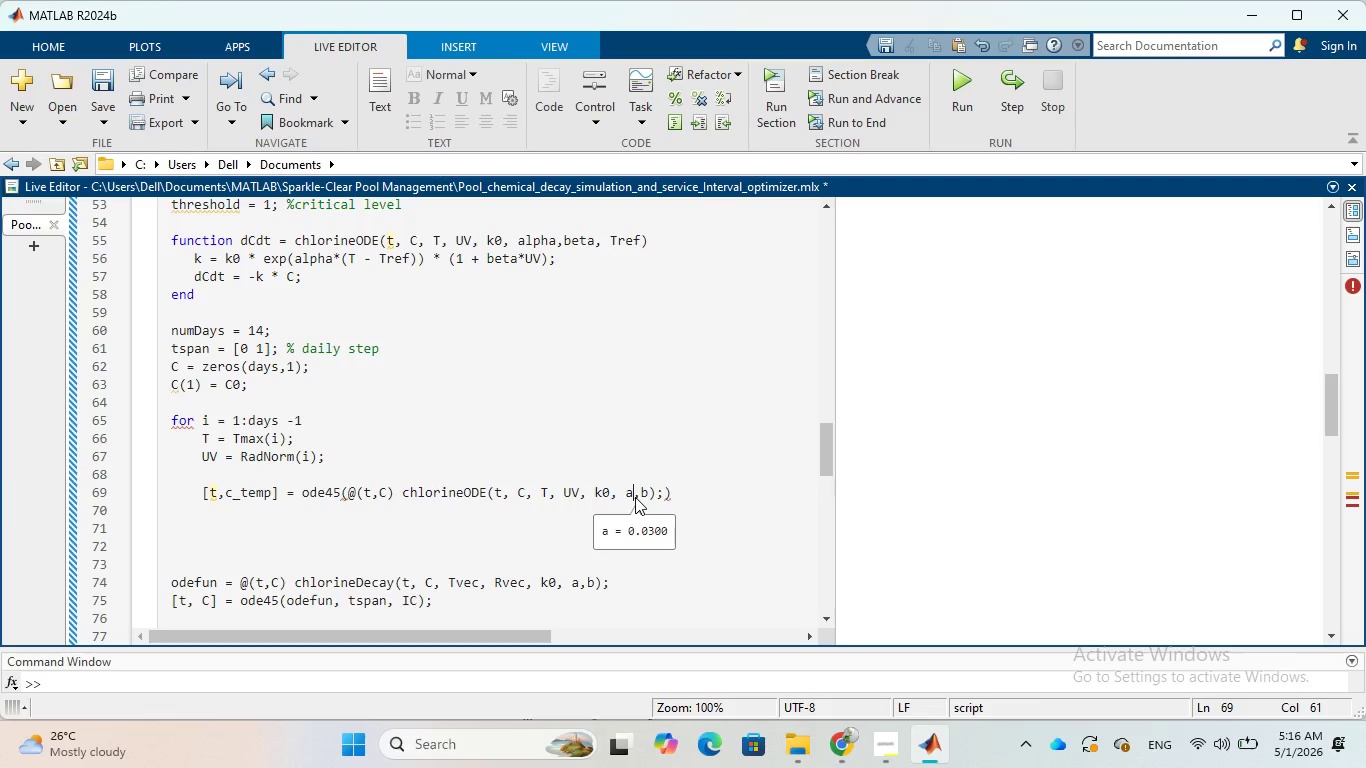 
type(lpha)
 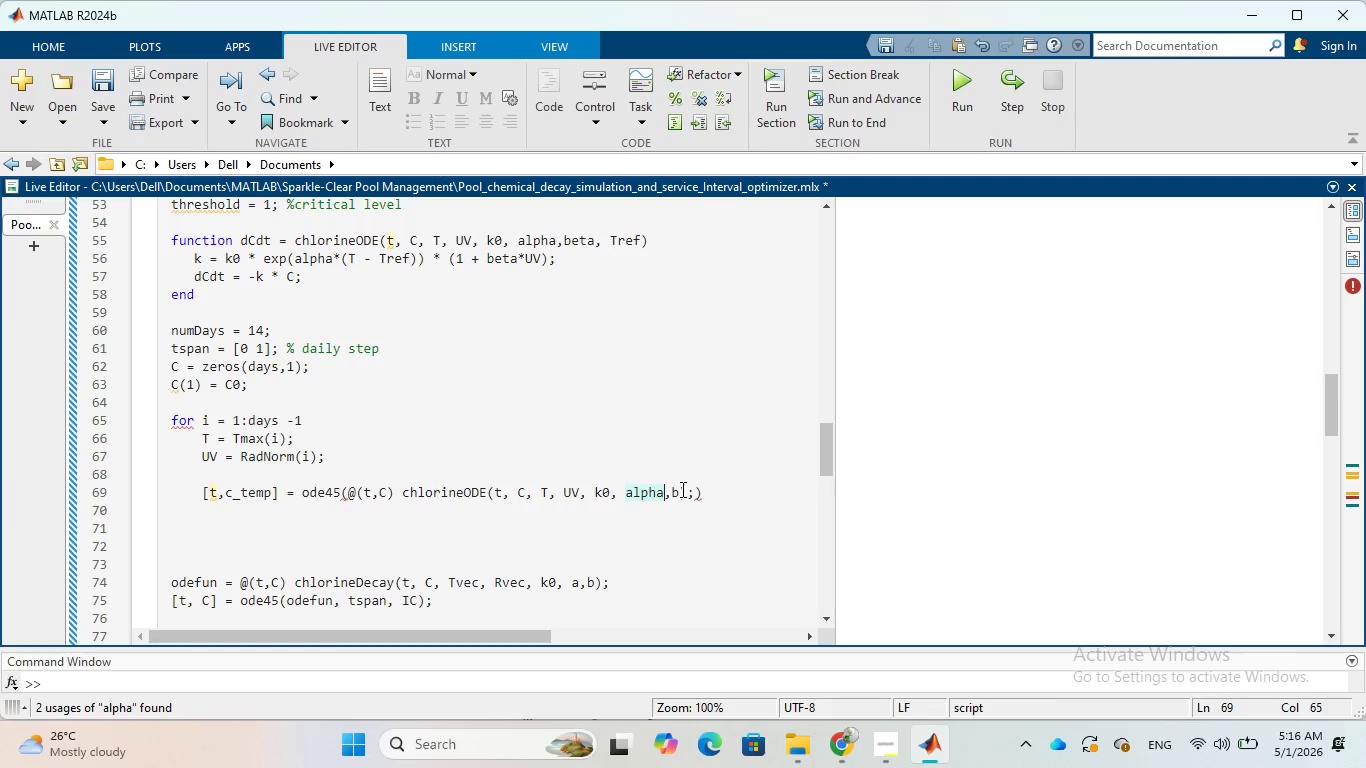 
left_click([679, 488])
 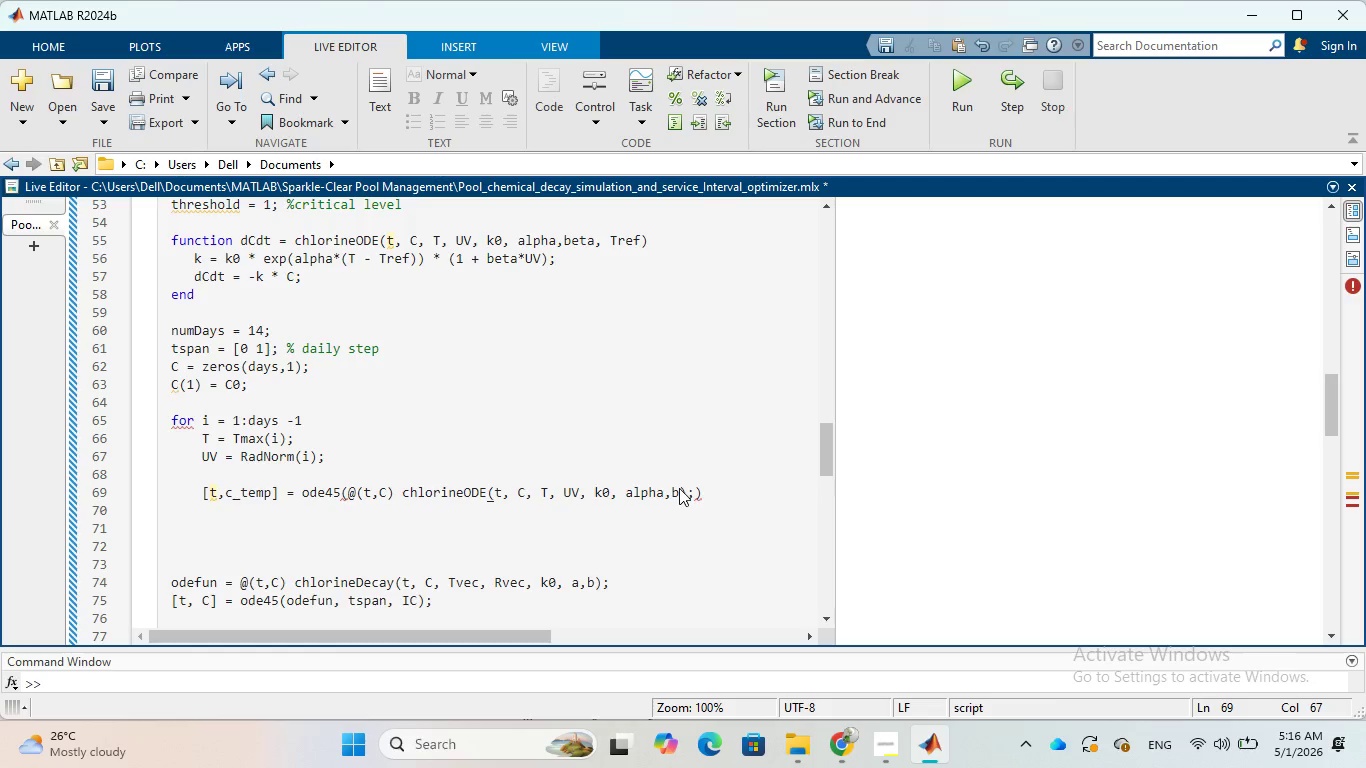 
type(eta)
 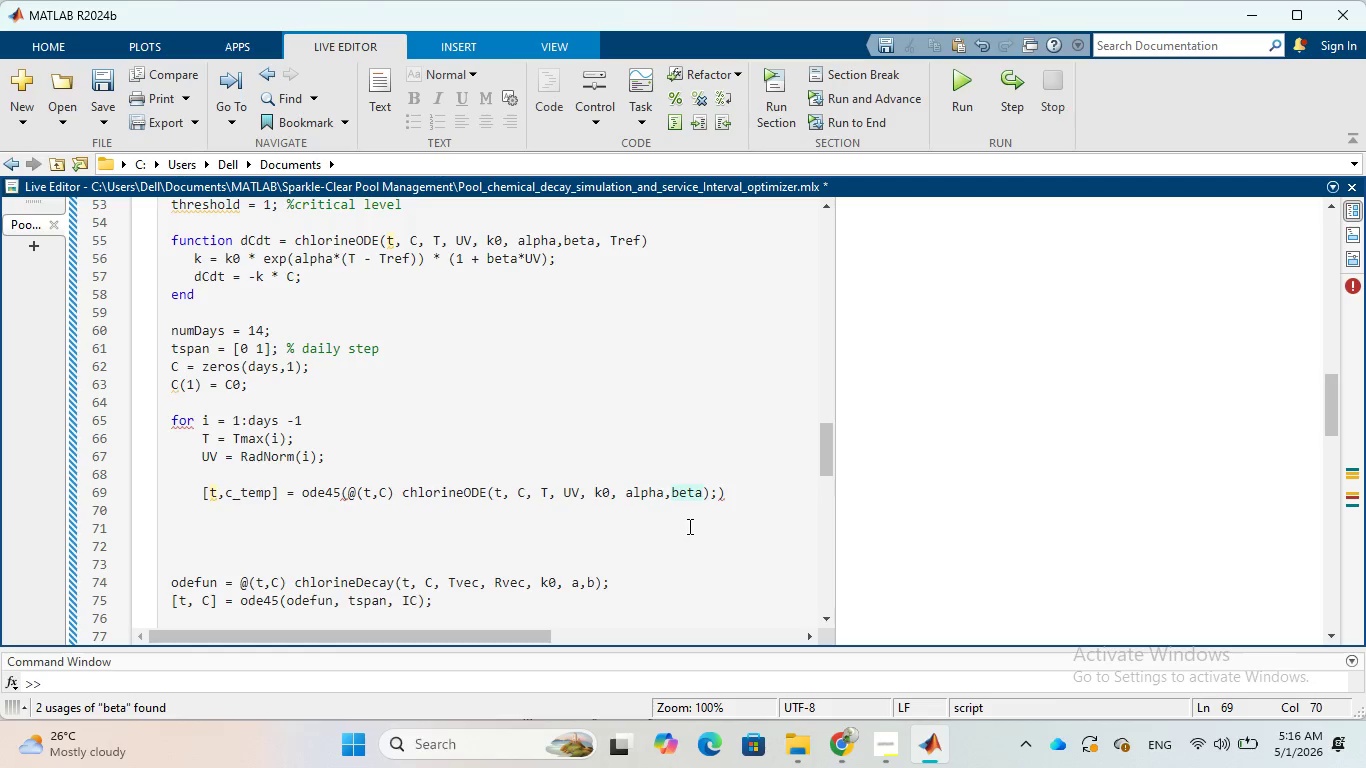 
key(Comma)
 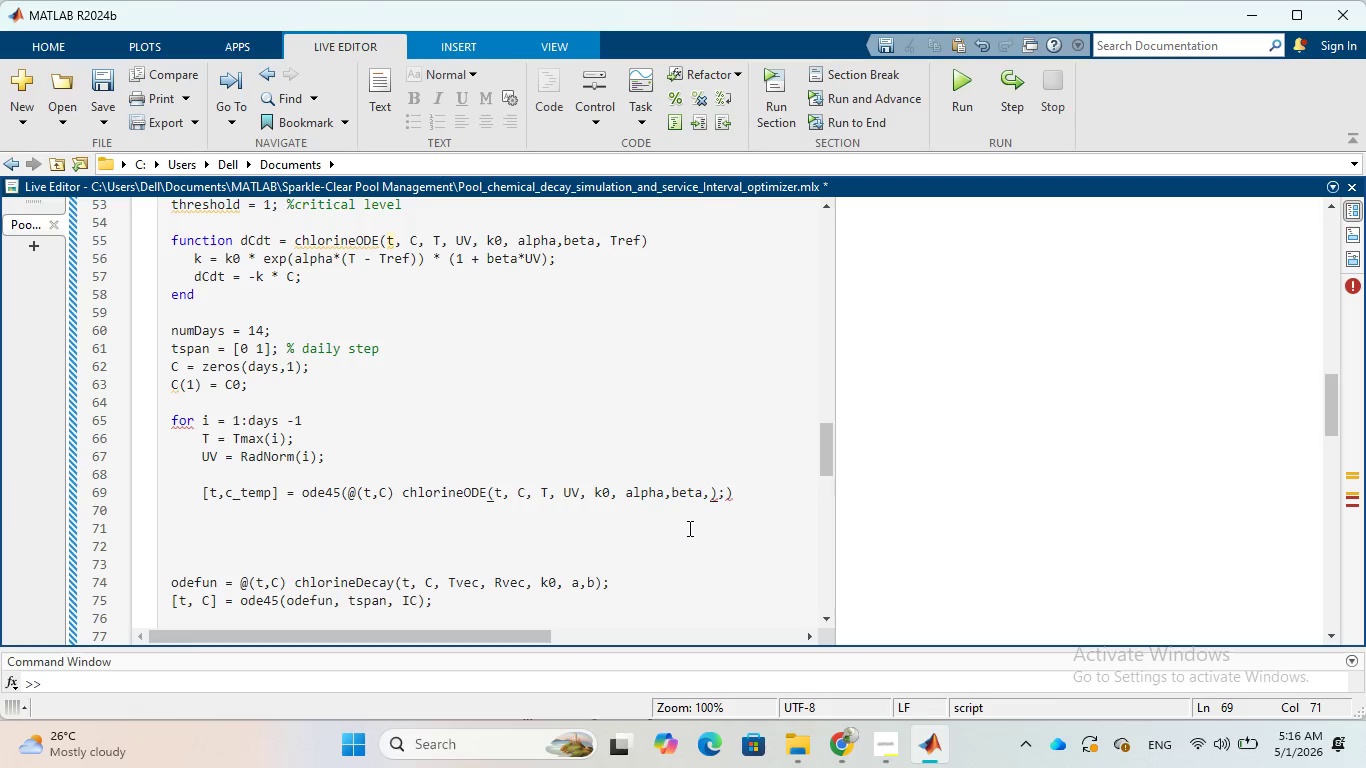 
type( )
key(Backspace)
type(Tre)
 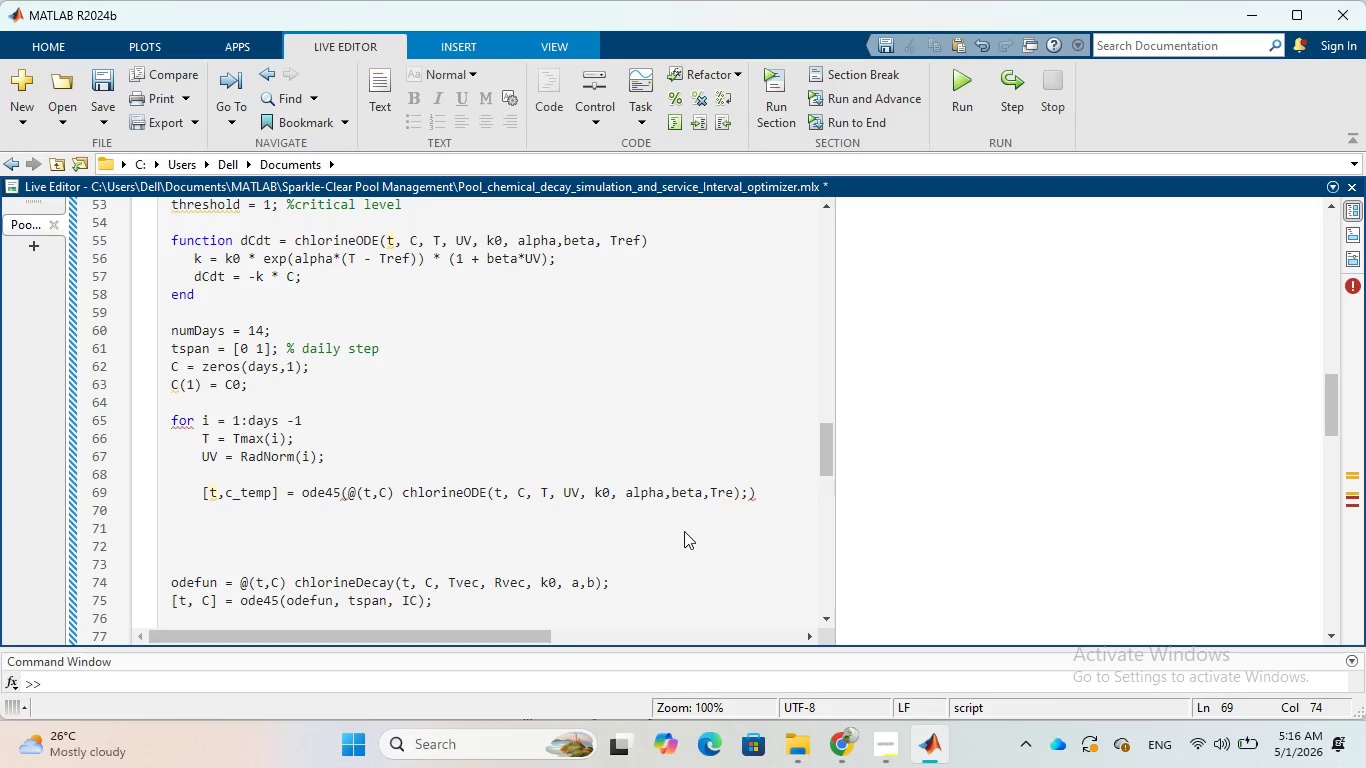 
key(F)
 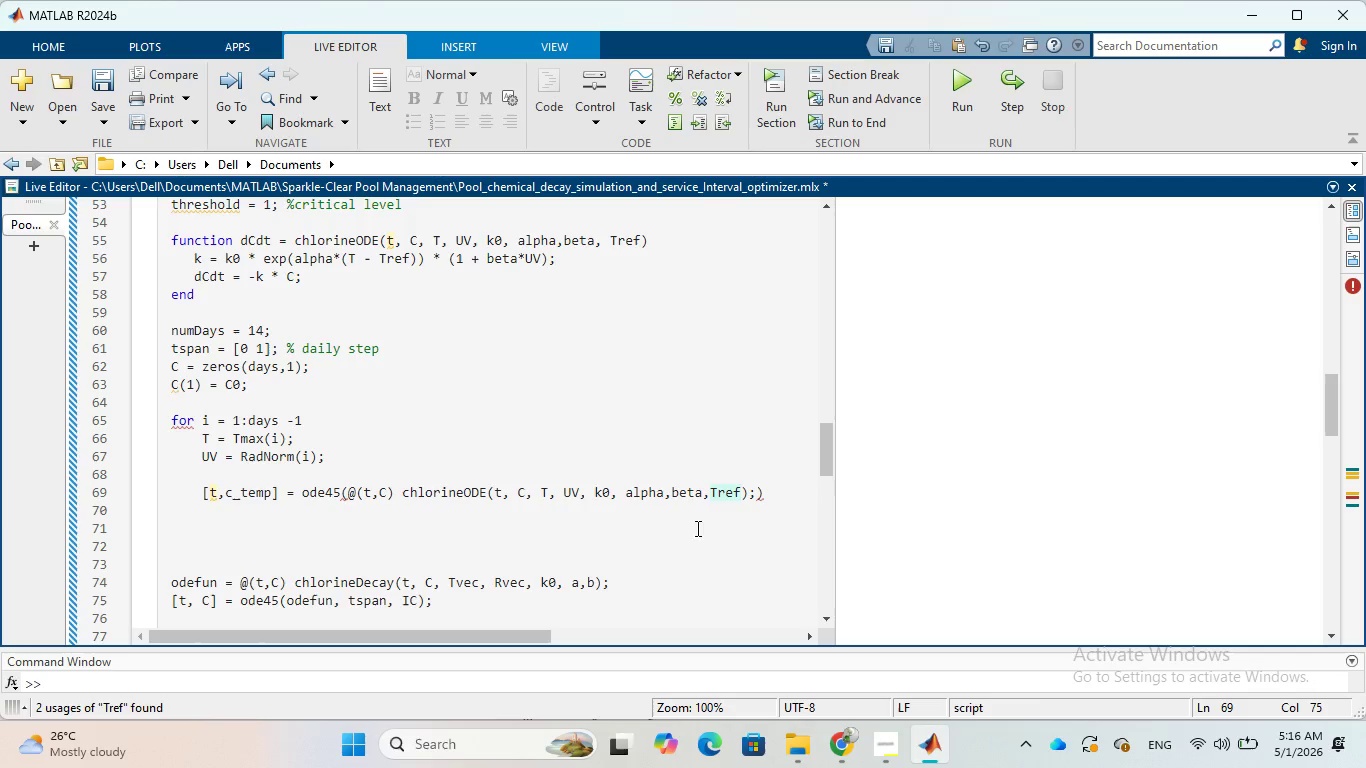 
wait(6.06)
 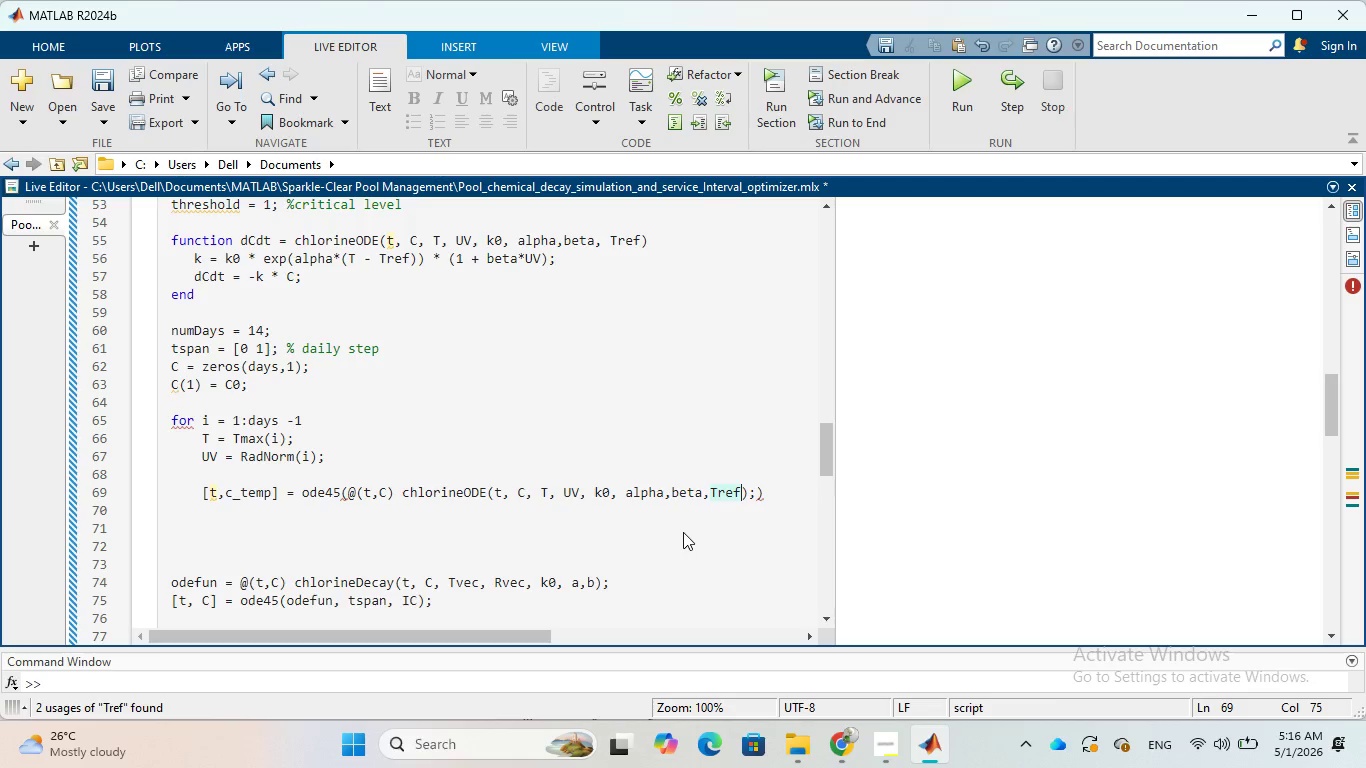 
left_click([764, 497])
 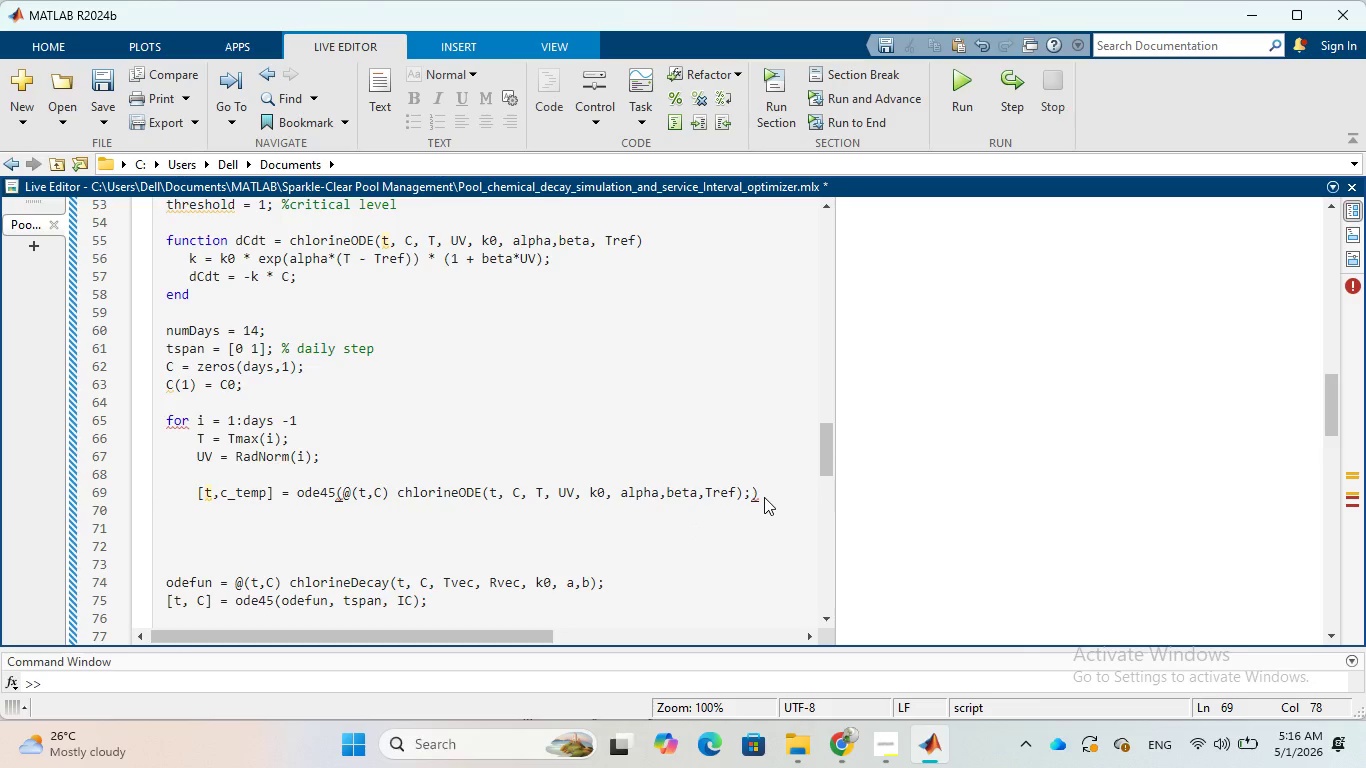 
key(Backspace)
 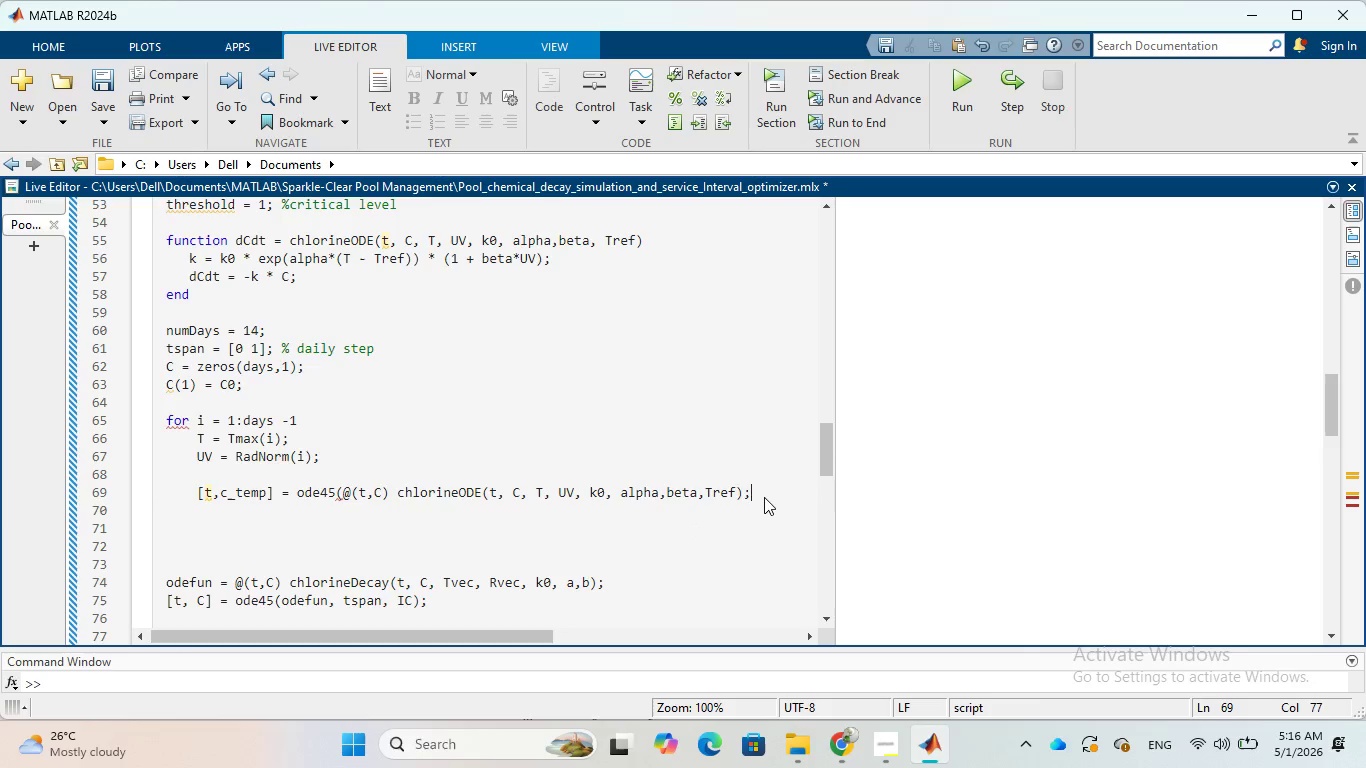 
key(Backspace)
 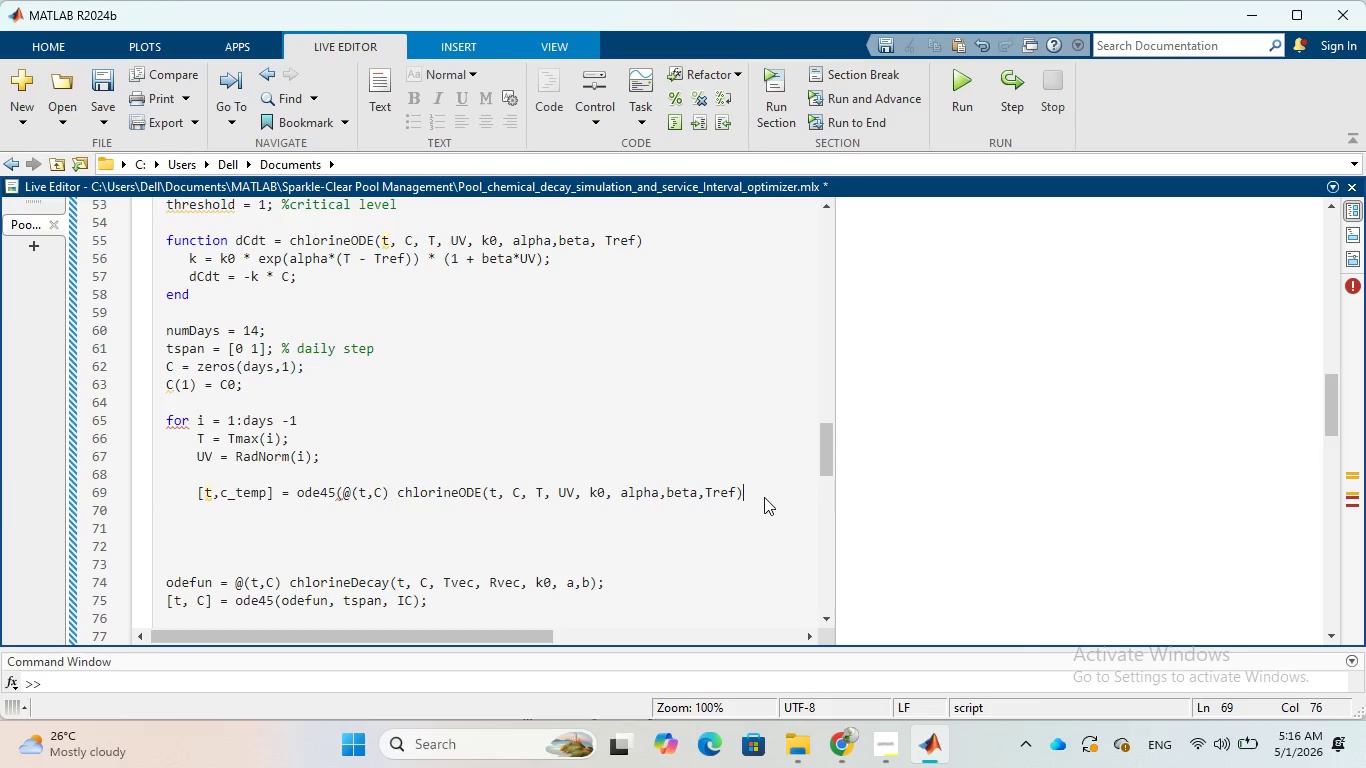 
type(, tspan)
 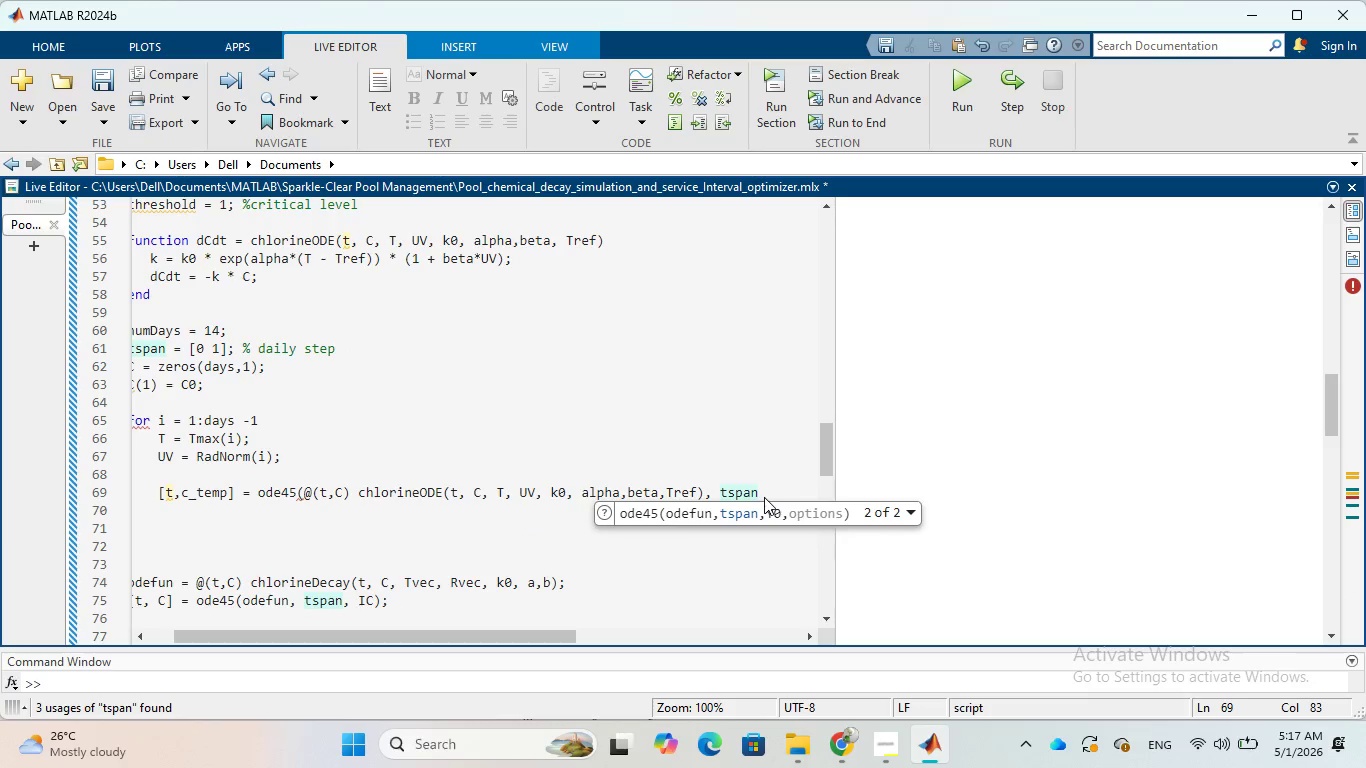 
type(, C(i)
 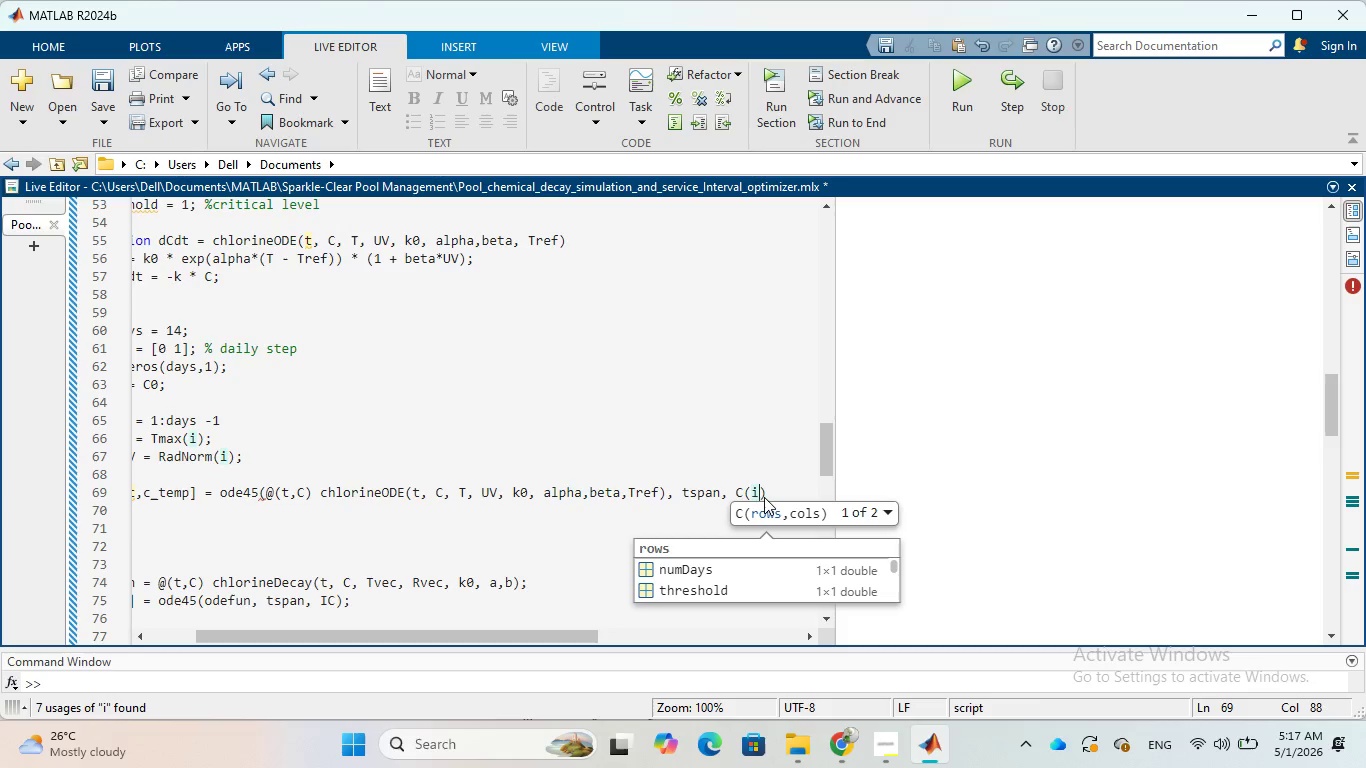 
left_click([776, 489])
 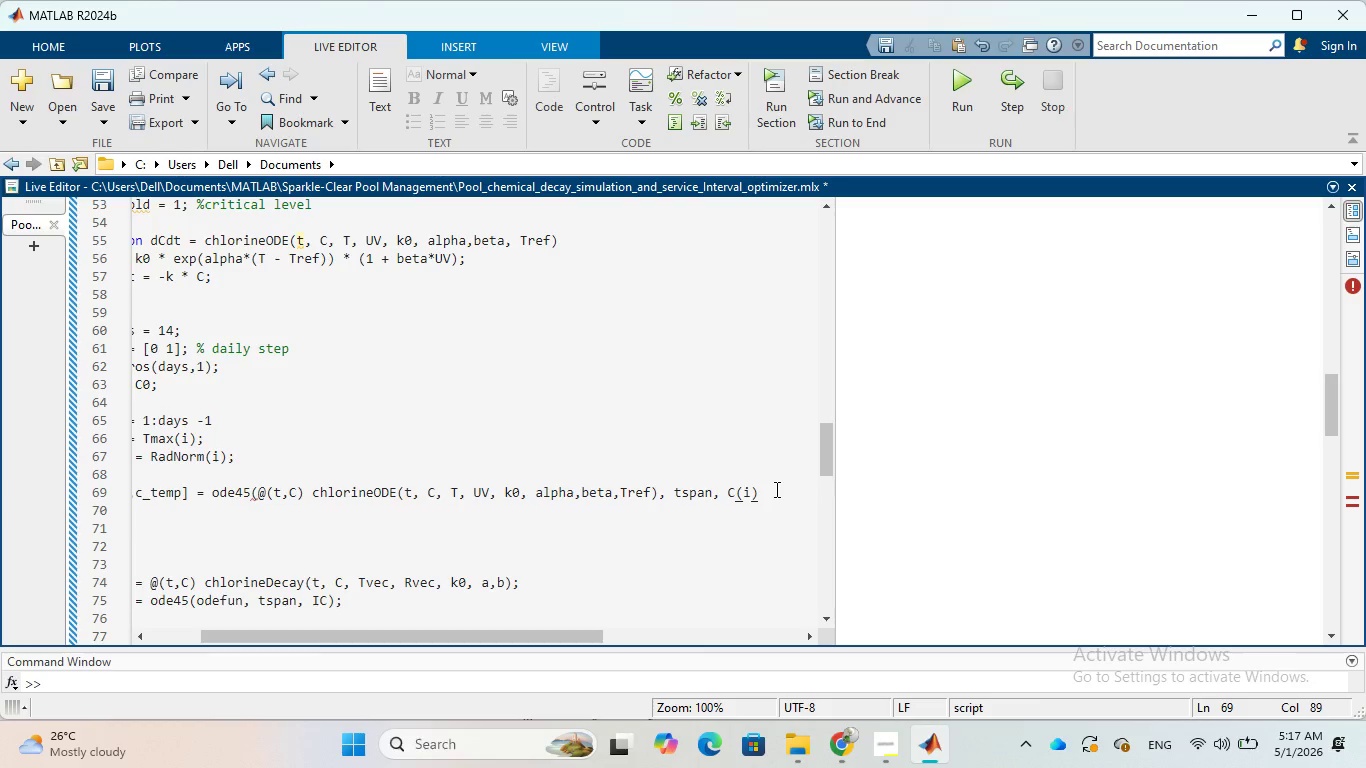 
key(Shift+0)
 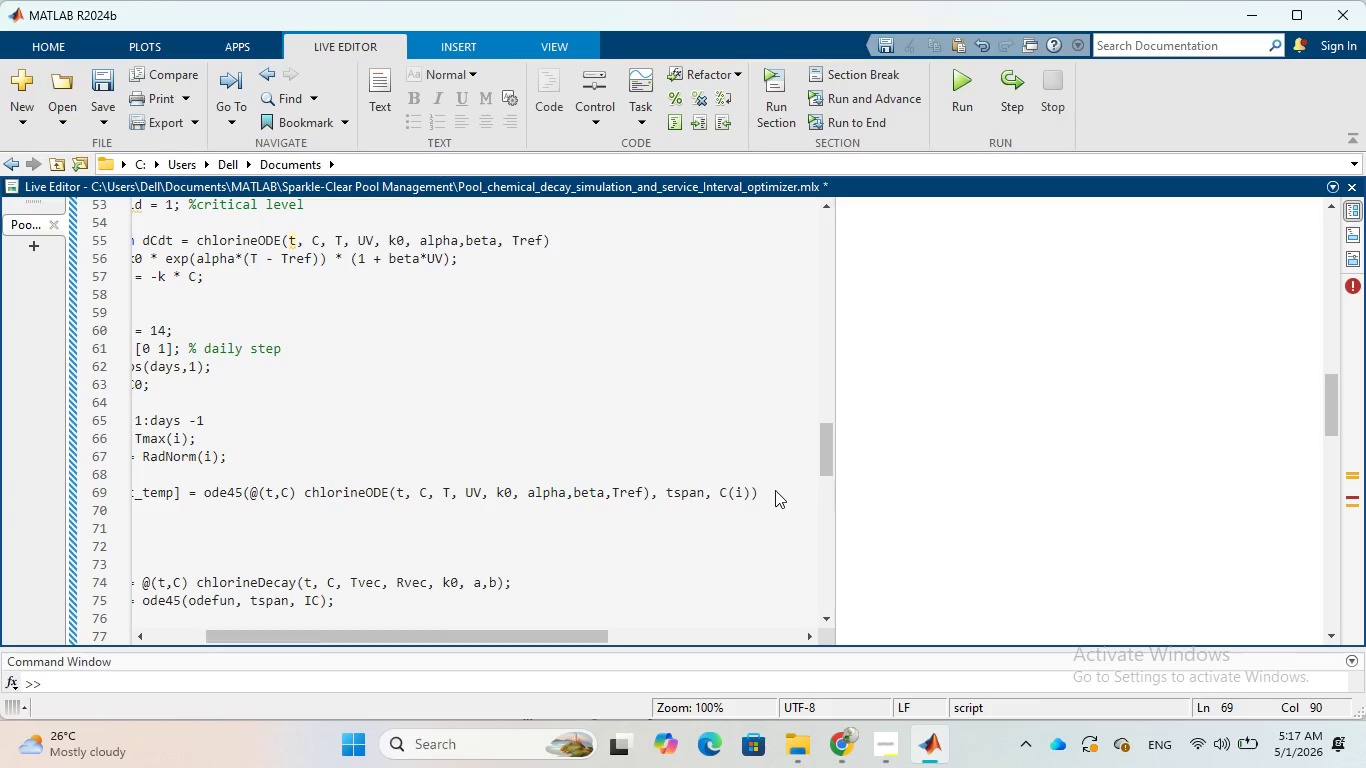 
key(Semicolon)
 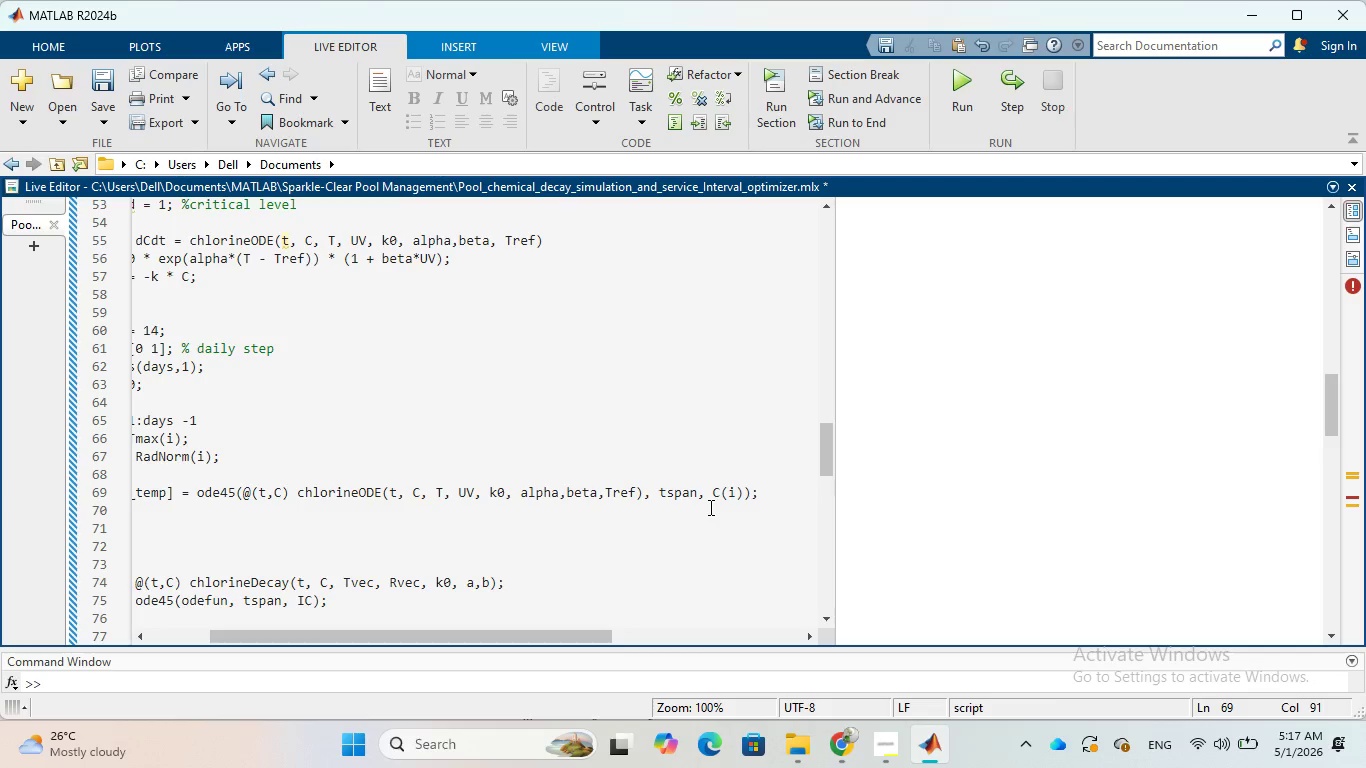 
wait(7.38)
 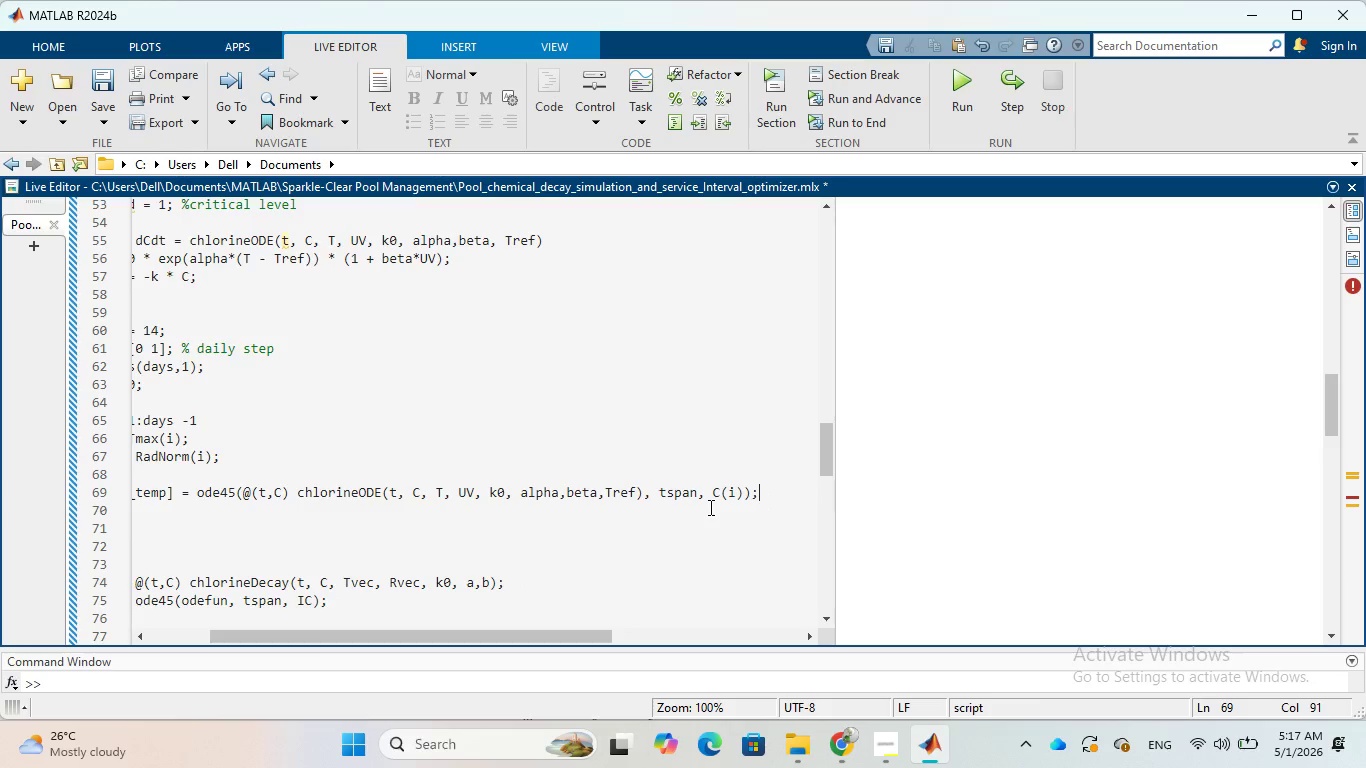 
left_click_drag(start_coordinate=[501, 641], to_coordinate=[615, 667])
 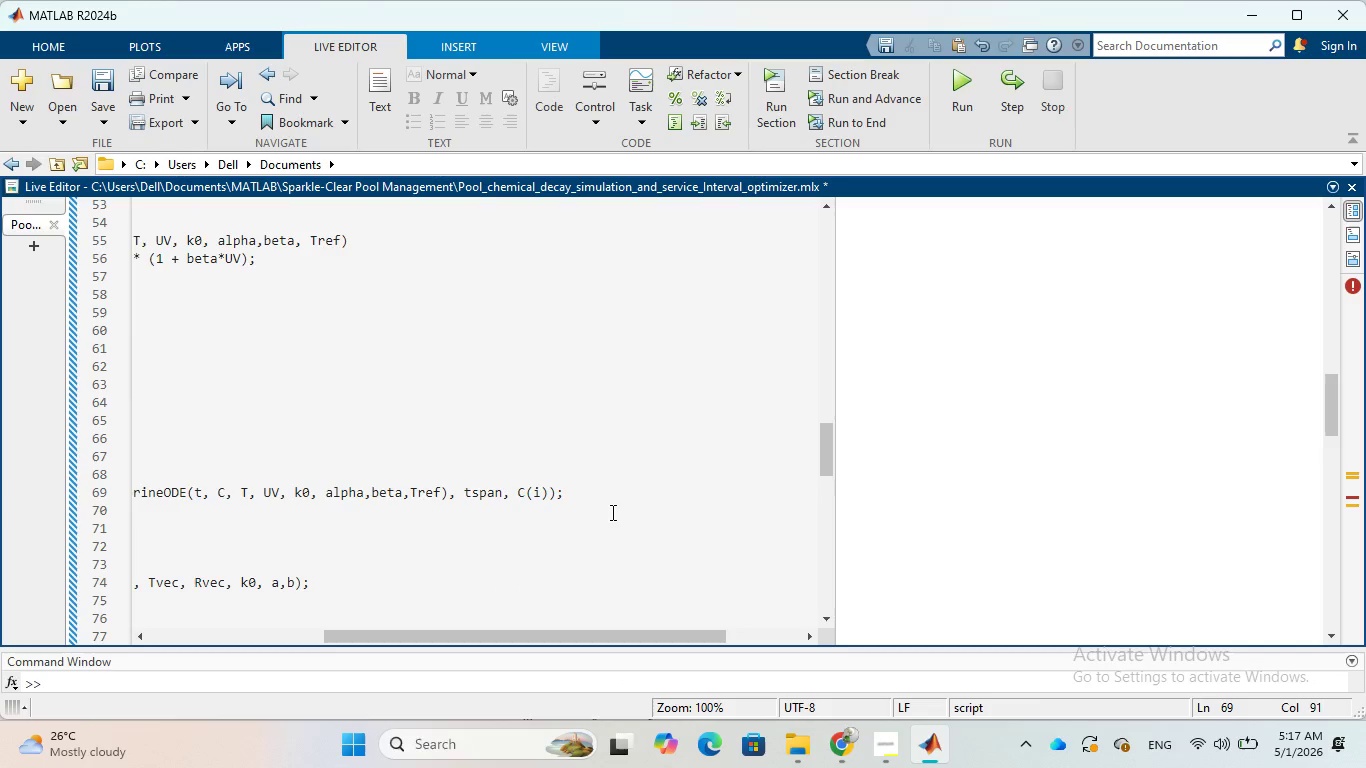 
key(Enter)
 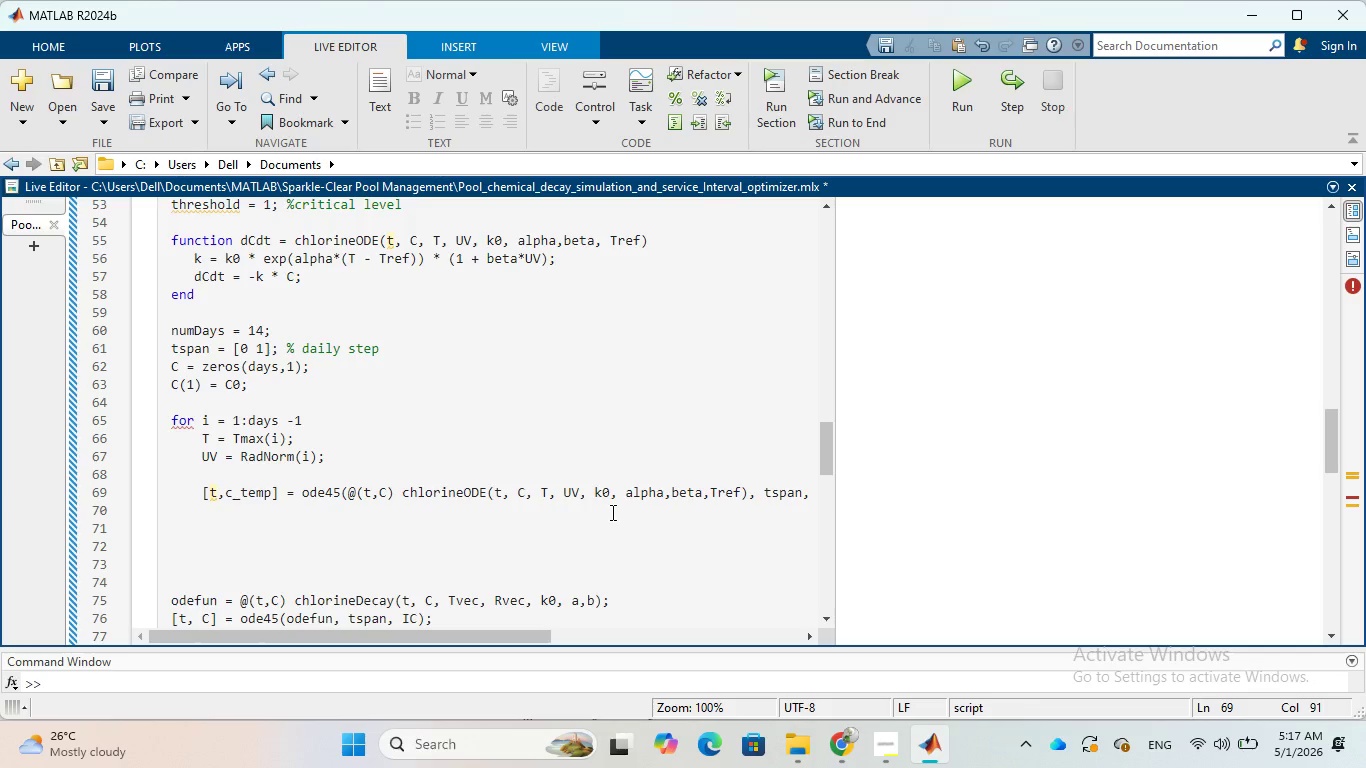 
key(Enter)
 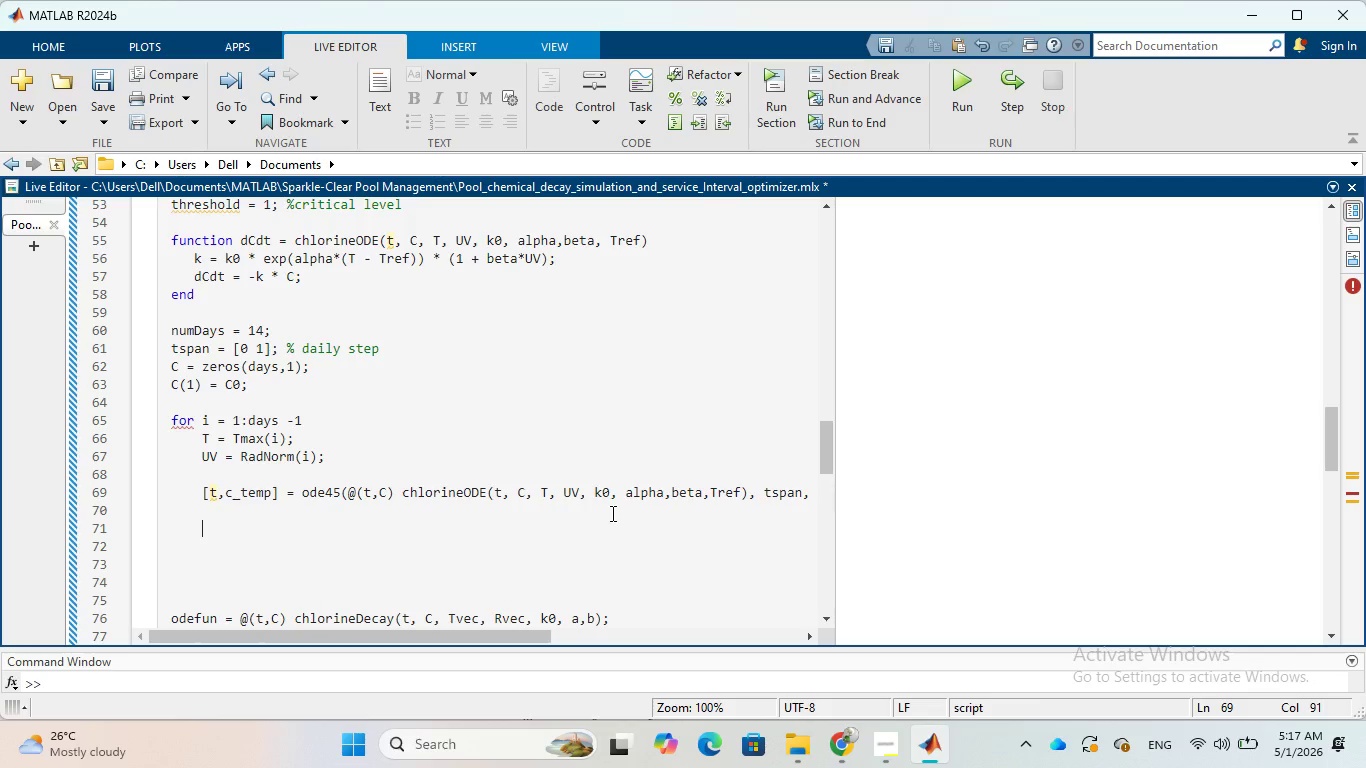 
type(C(i+1)
 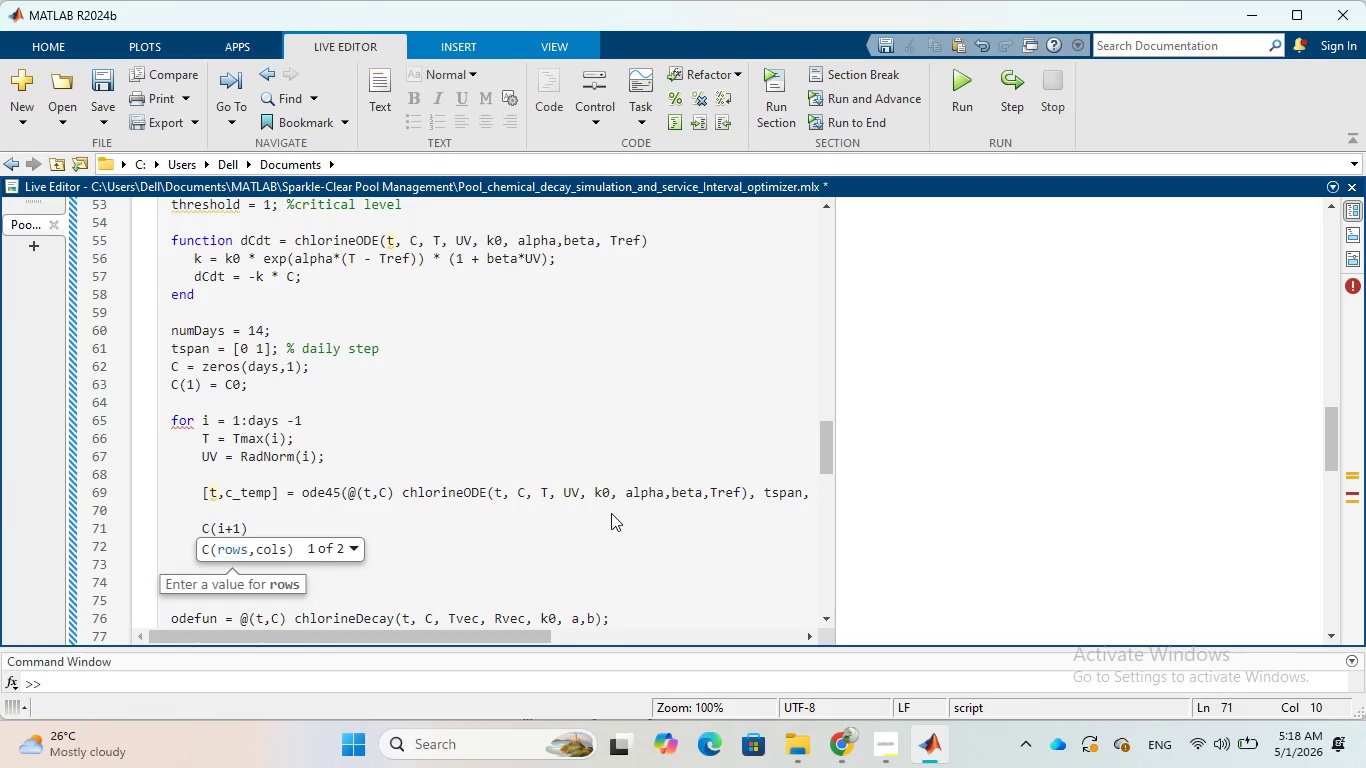 
key(ArrowRight)
 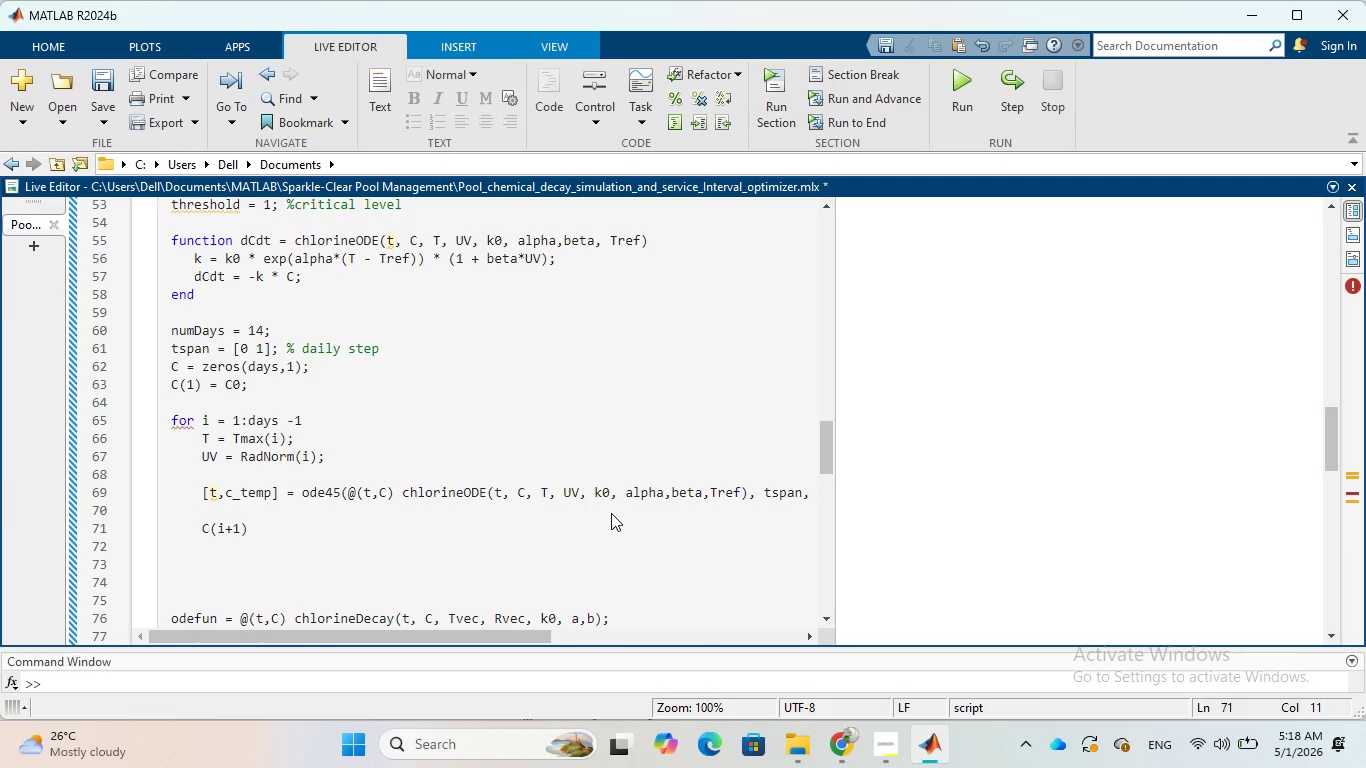 
type( = max()
 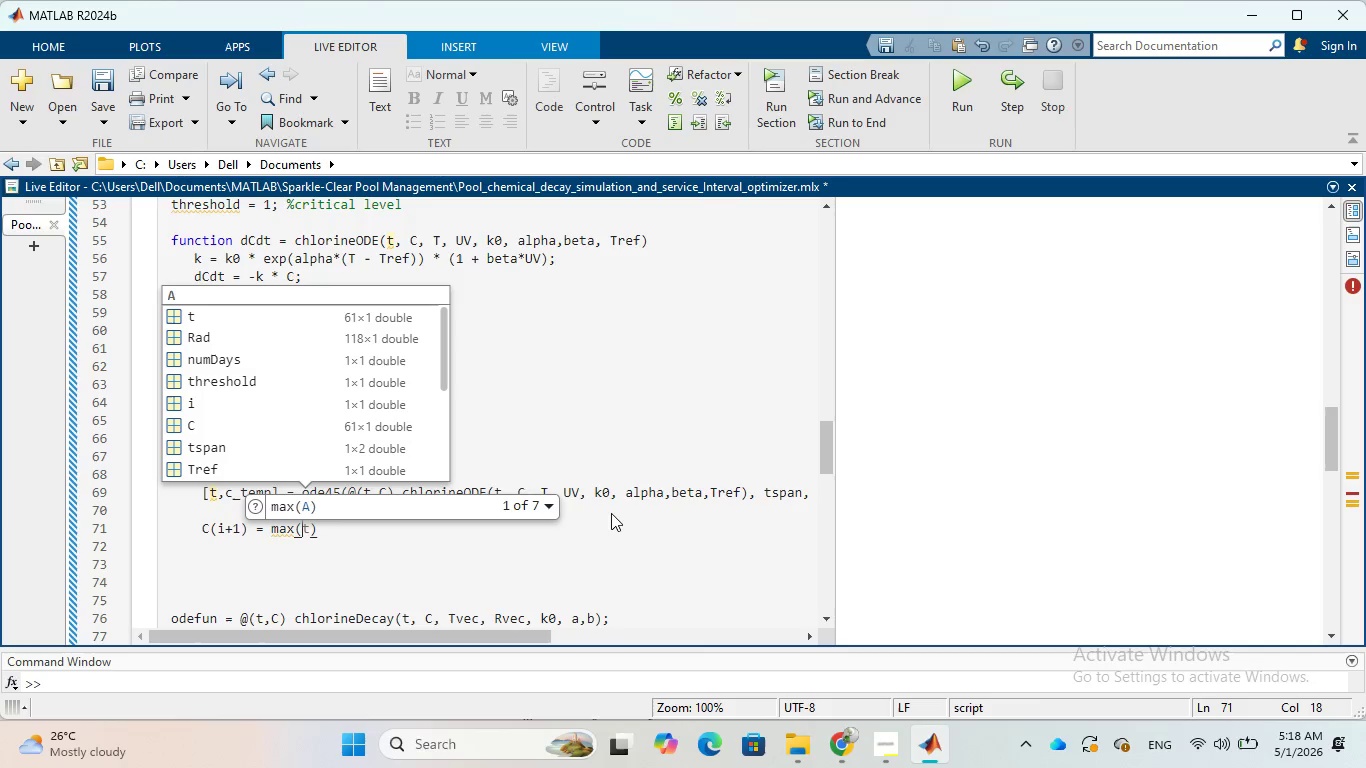 
type(c_temp)
 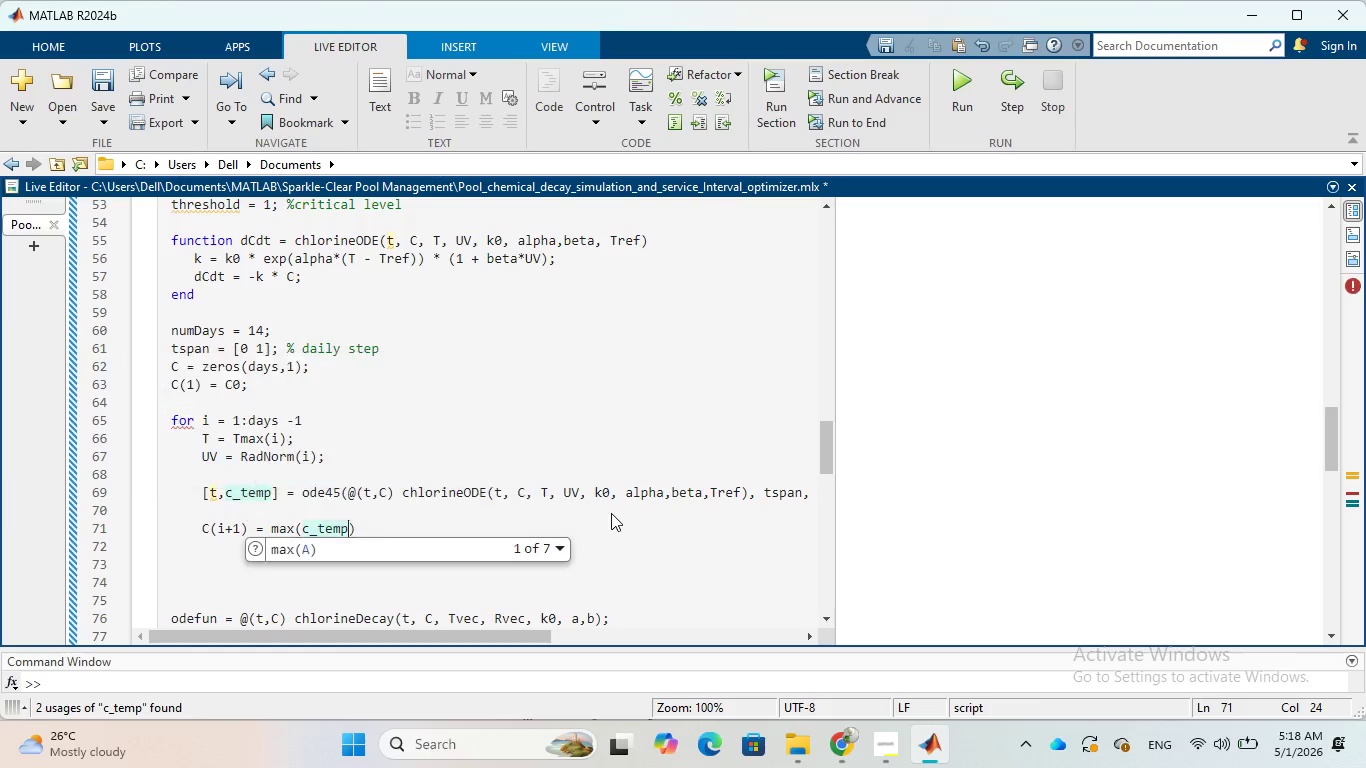 
type((end)
 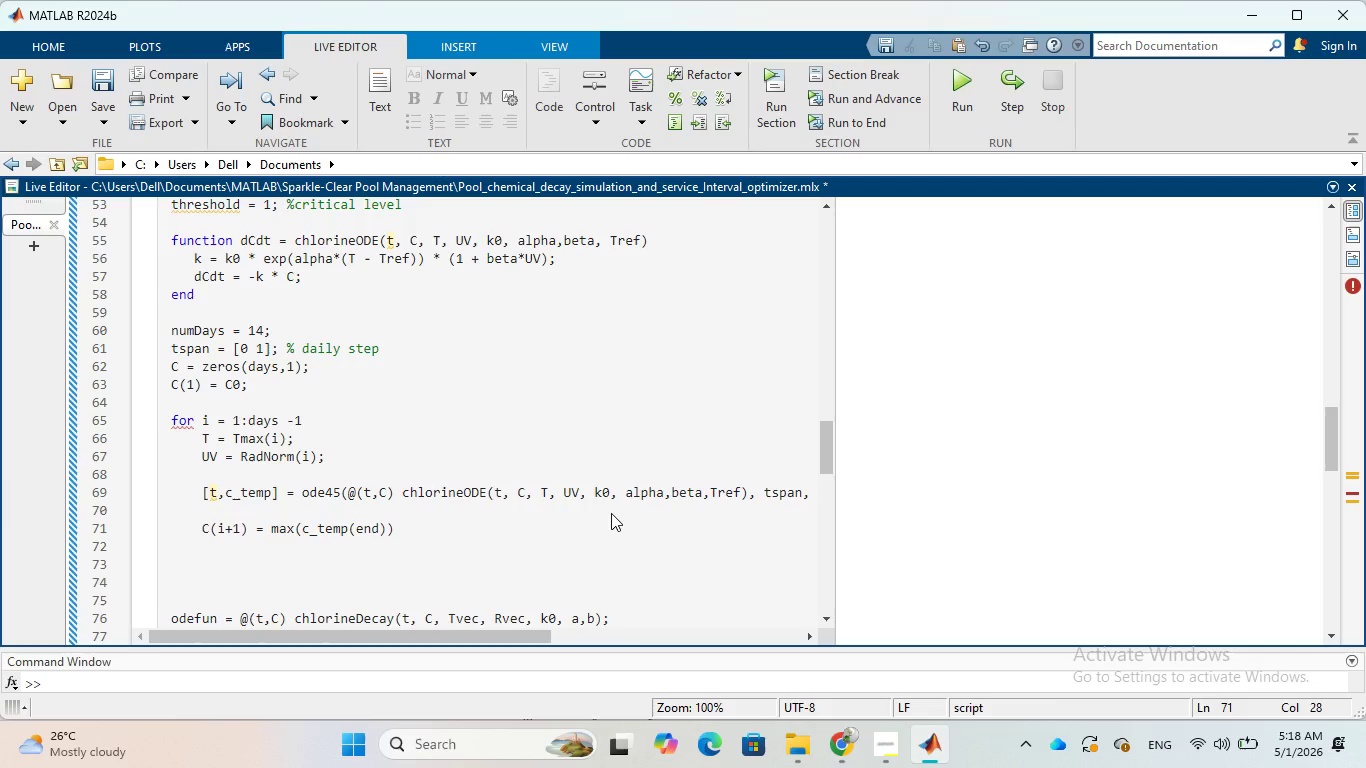 
key(ArrowRight)
 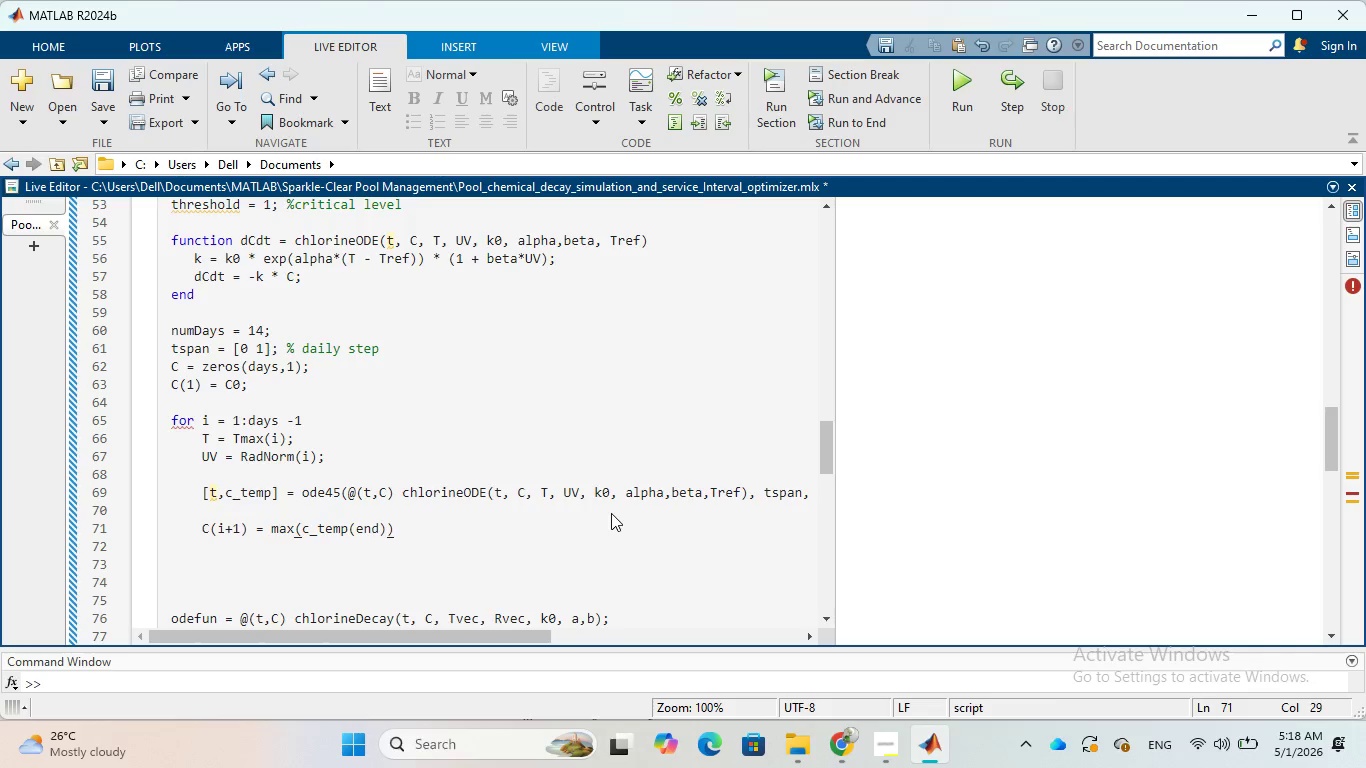 
key(Comma)
 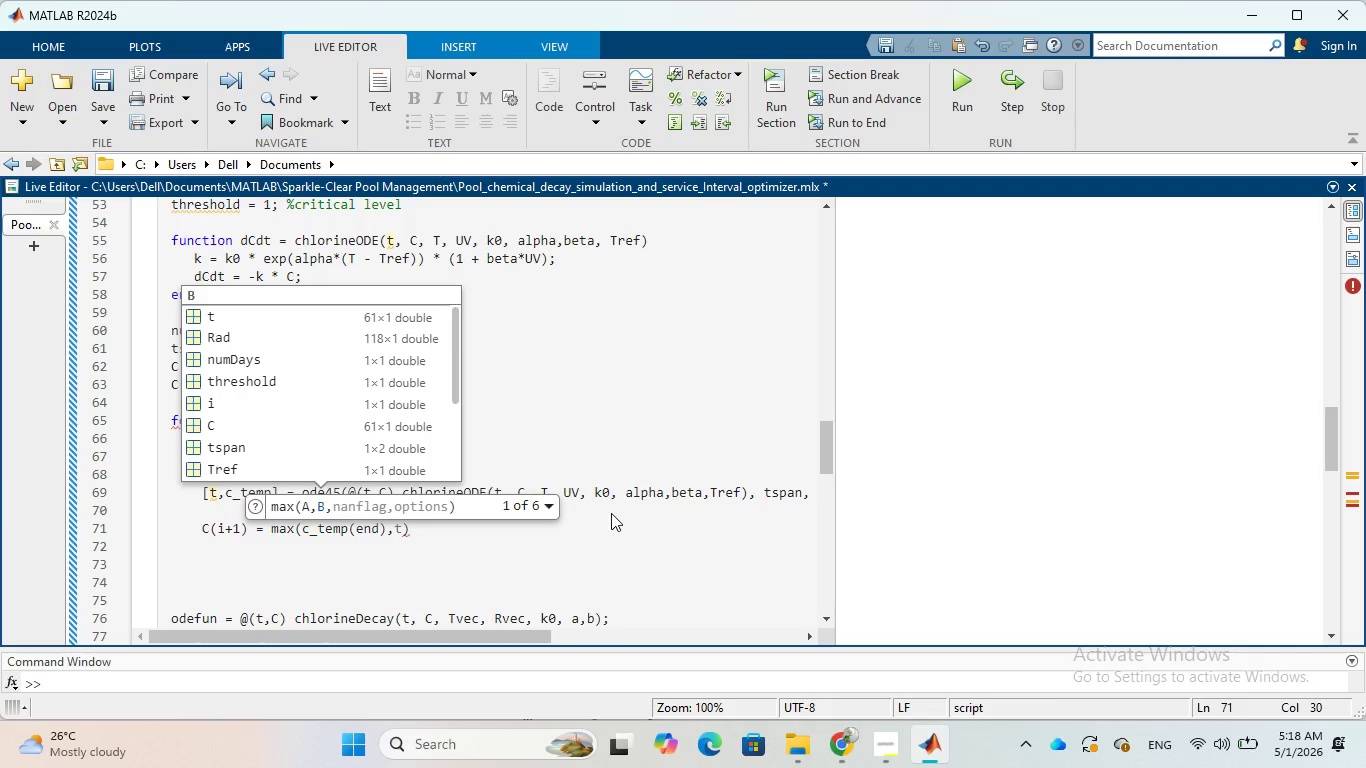 
wait(5.7)
 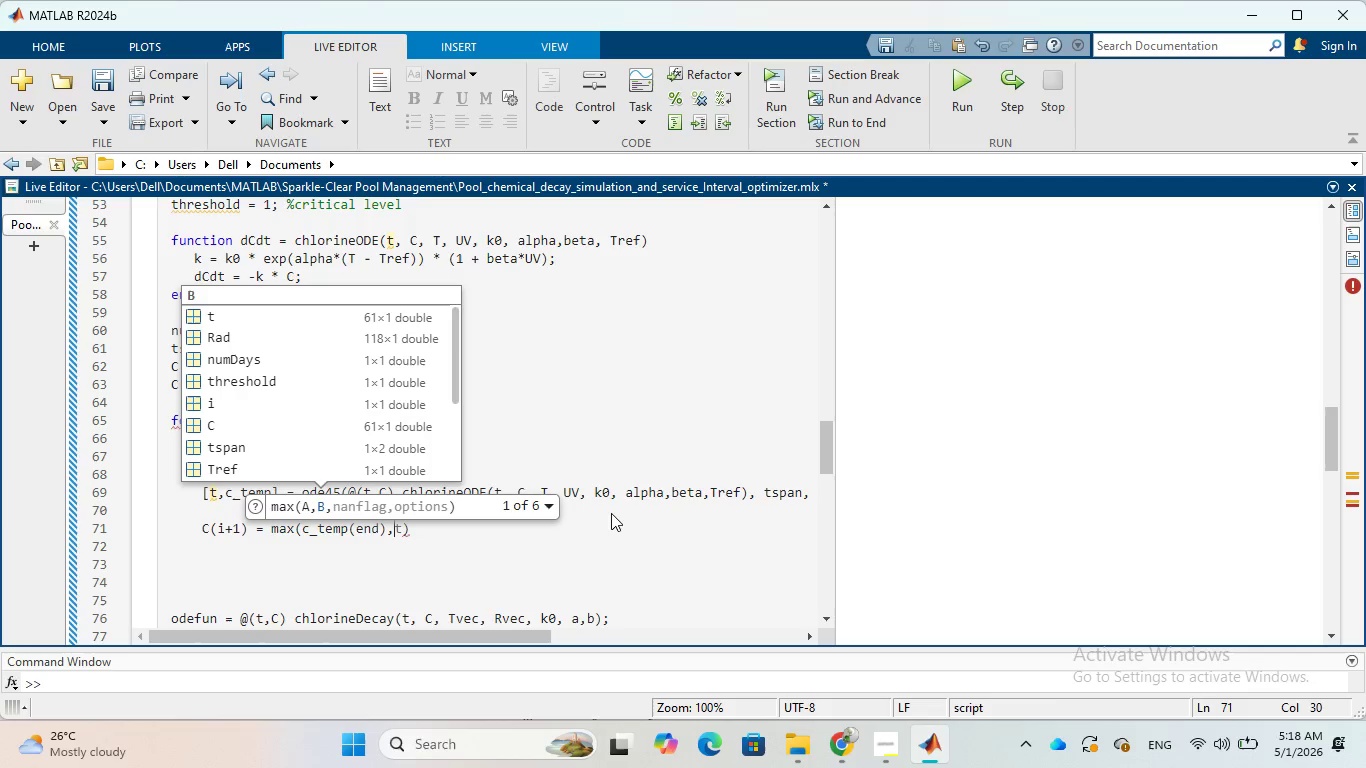 
key(0)
 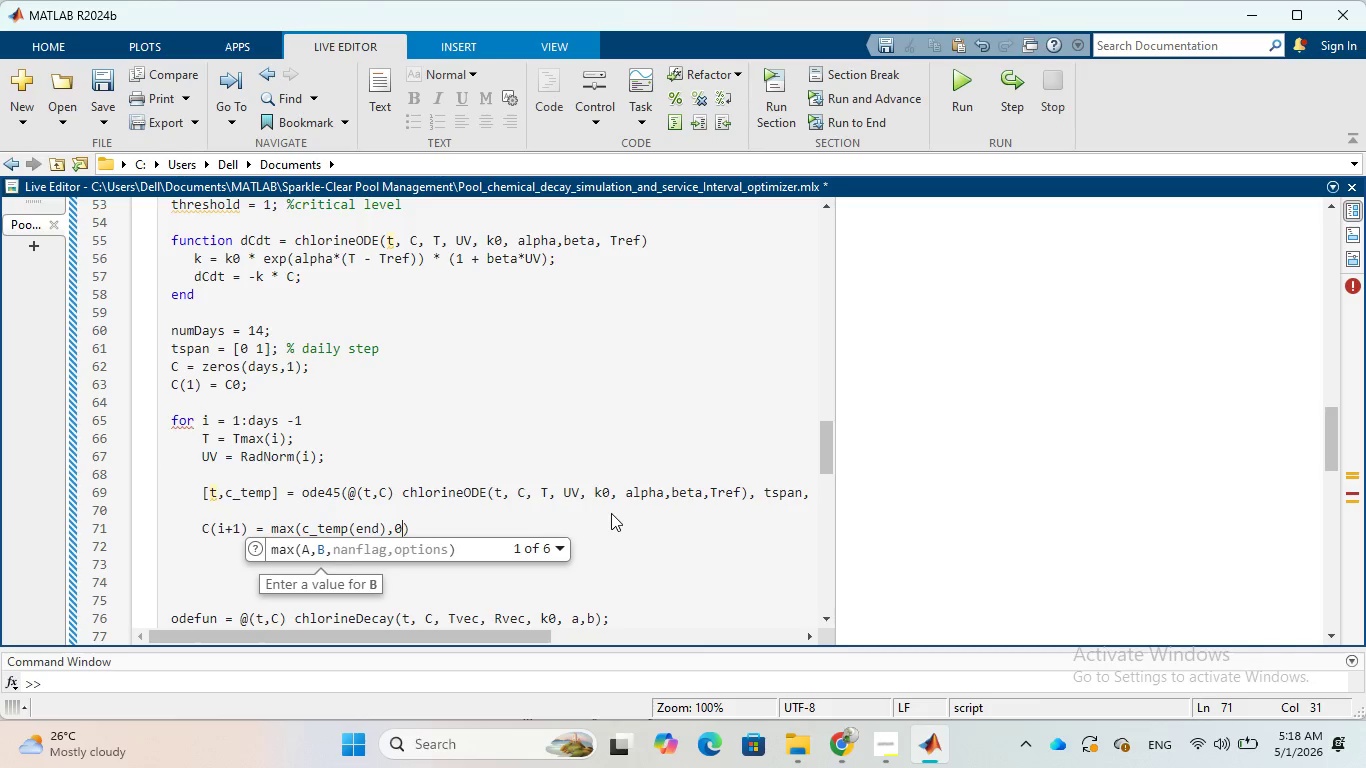 
key(ArrowRight)
 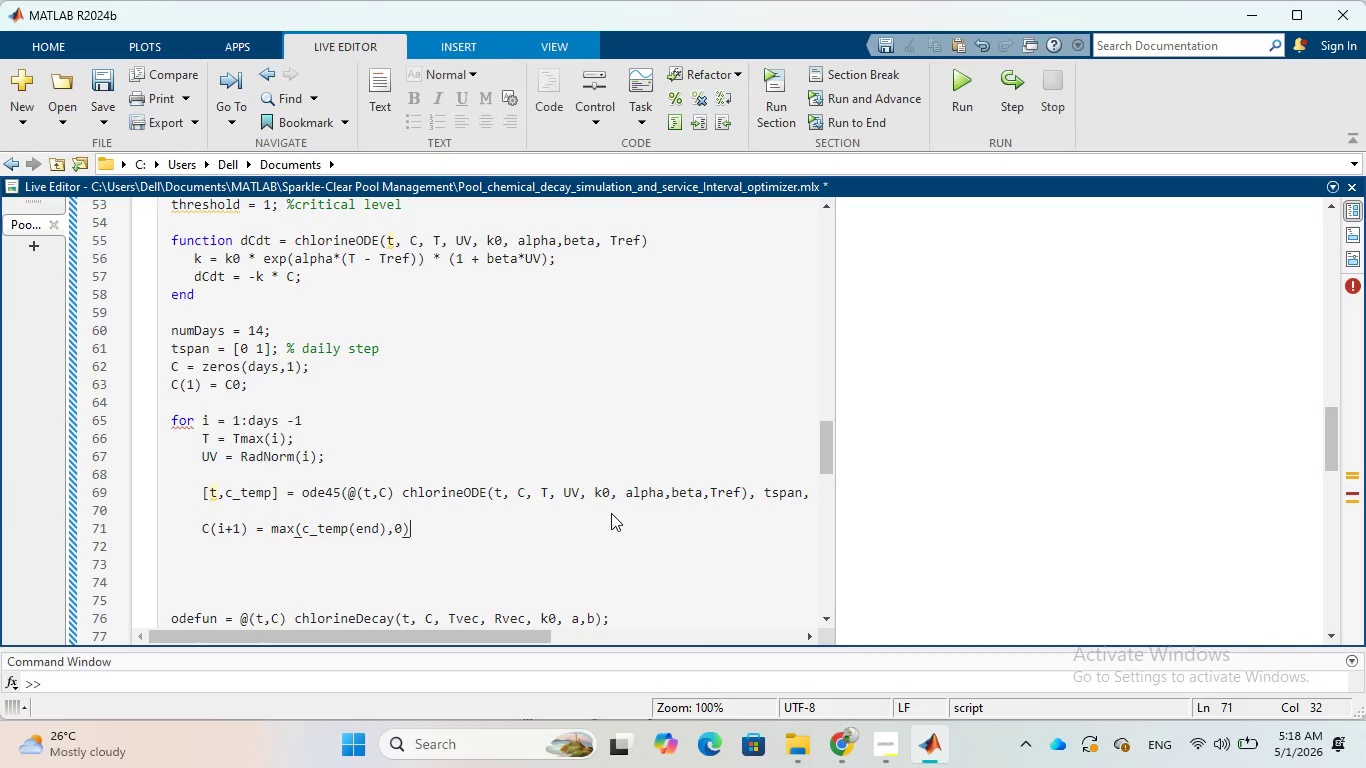 
key(Semicolon)
 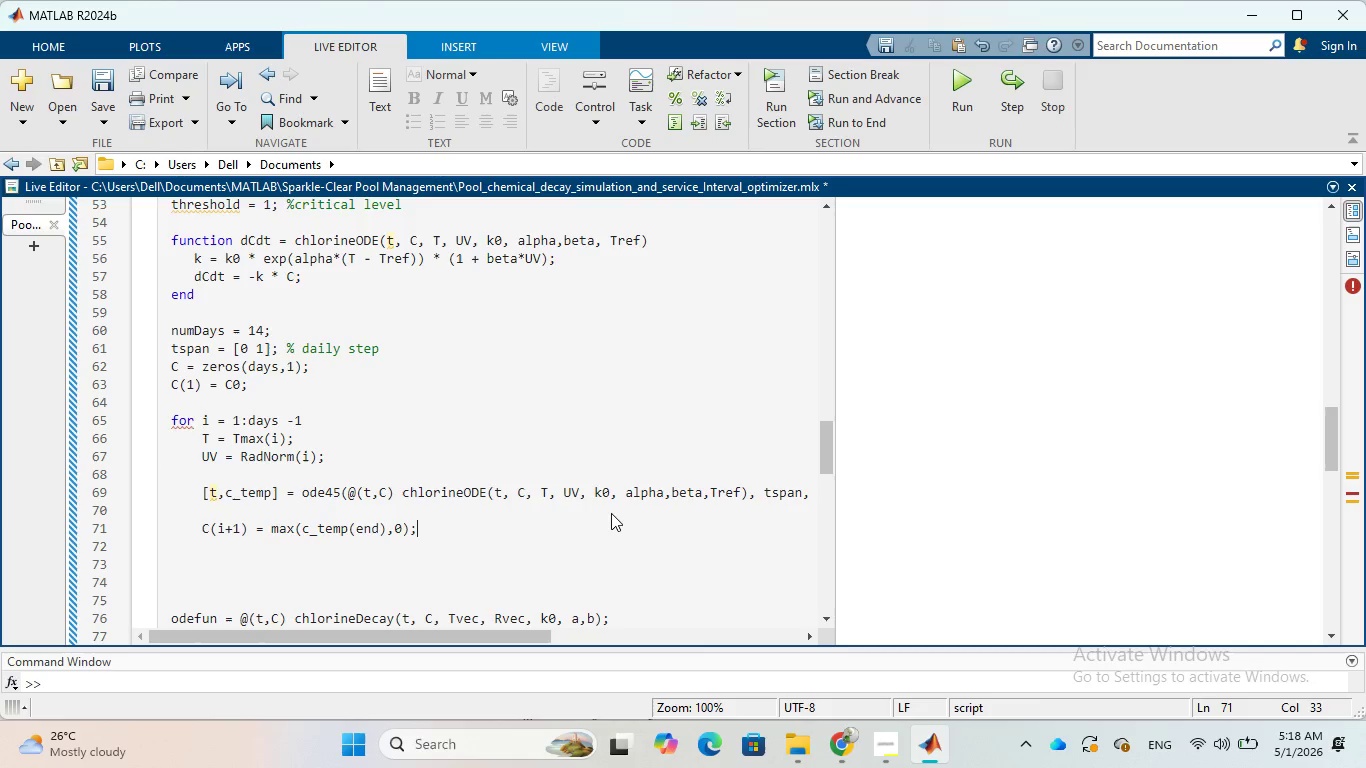 
key(Space)
 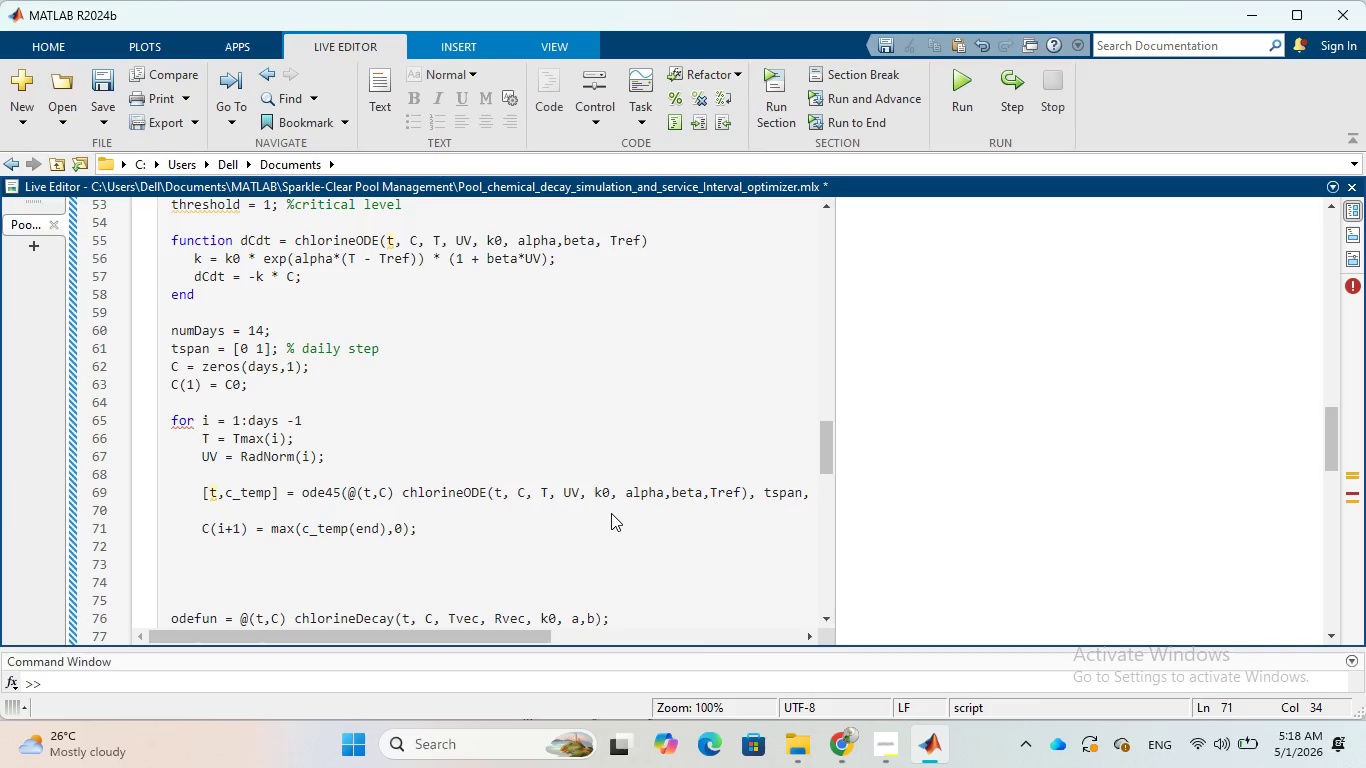 
key(Shift+5)
 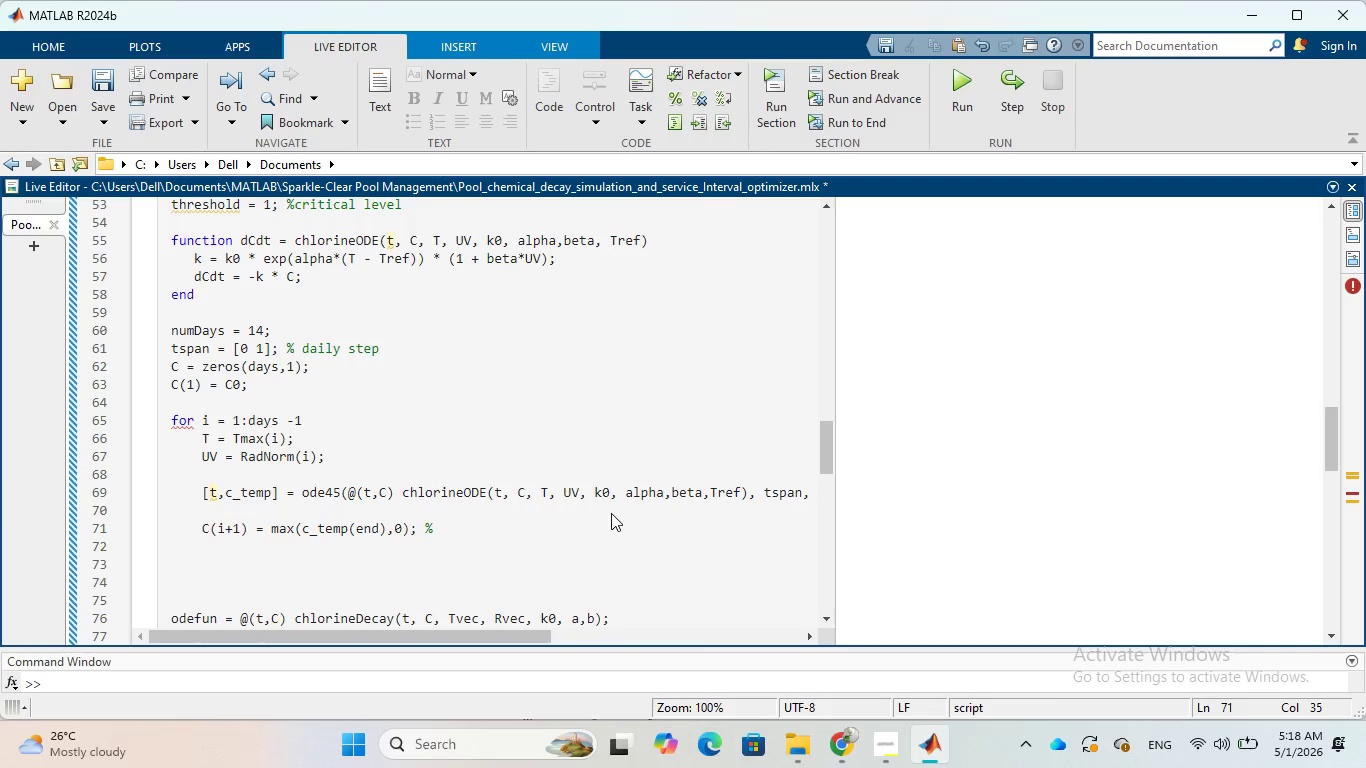 
type( PREVENT NEGATIVE B)
key(Backspace)
type(Vlue)
key(Backspace)
key(Backspace)
key(Backspace)
type(ALUES)
 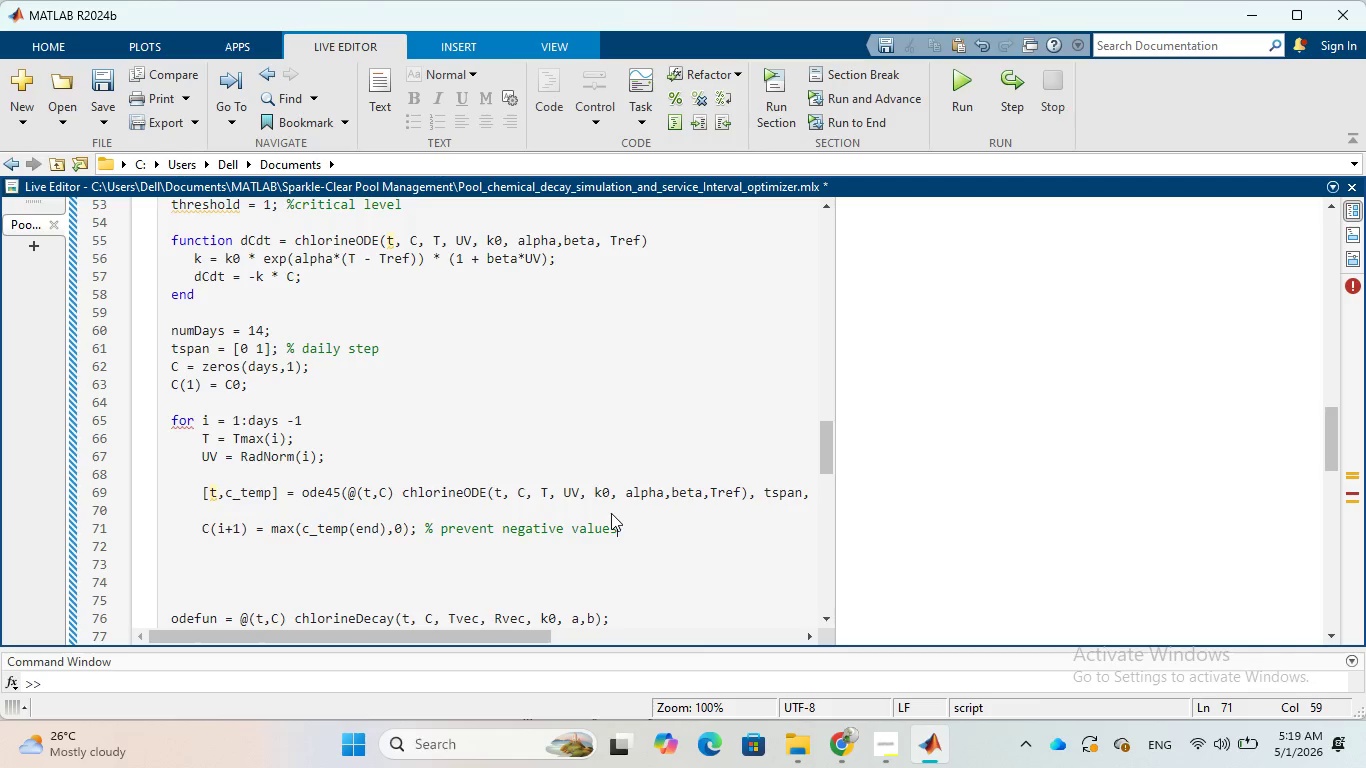 
wait(5.03)
 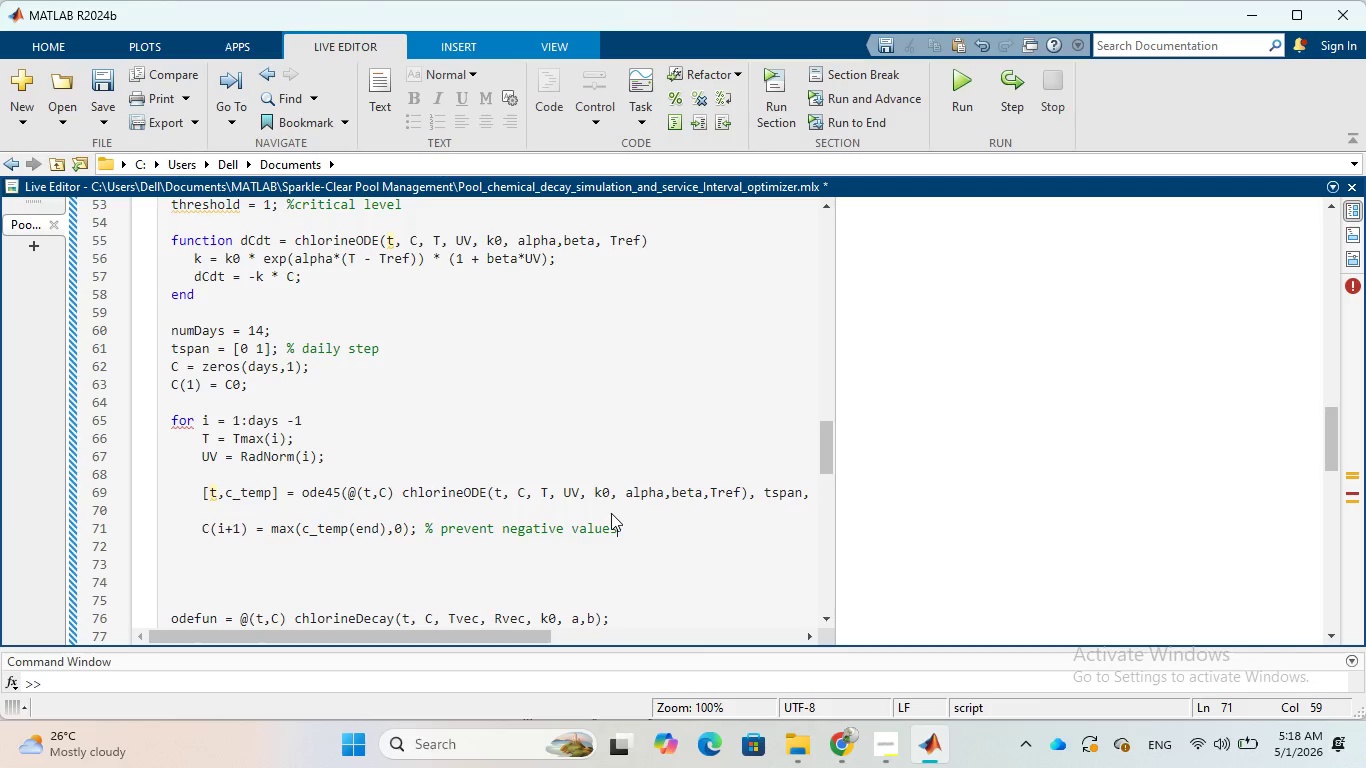 
key(Enter)
 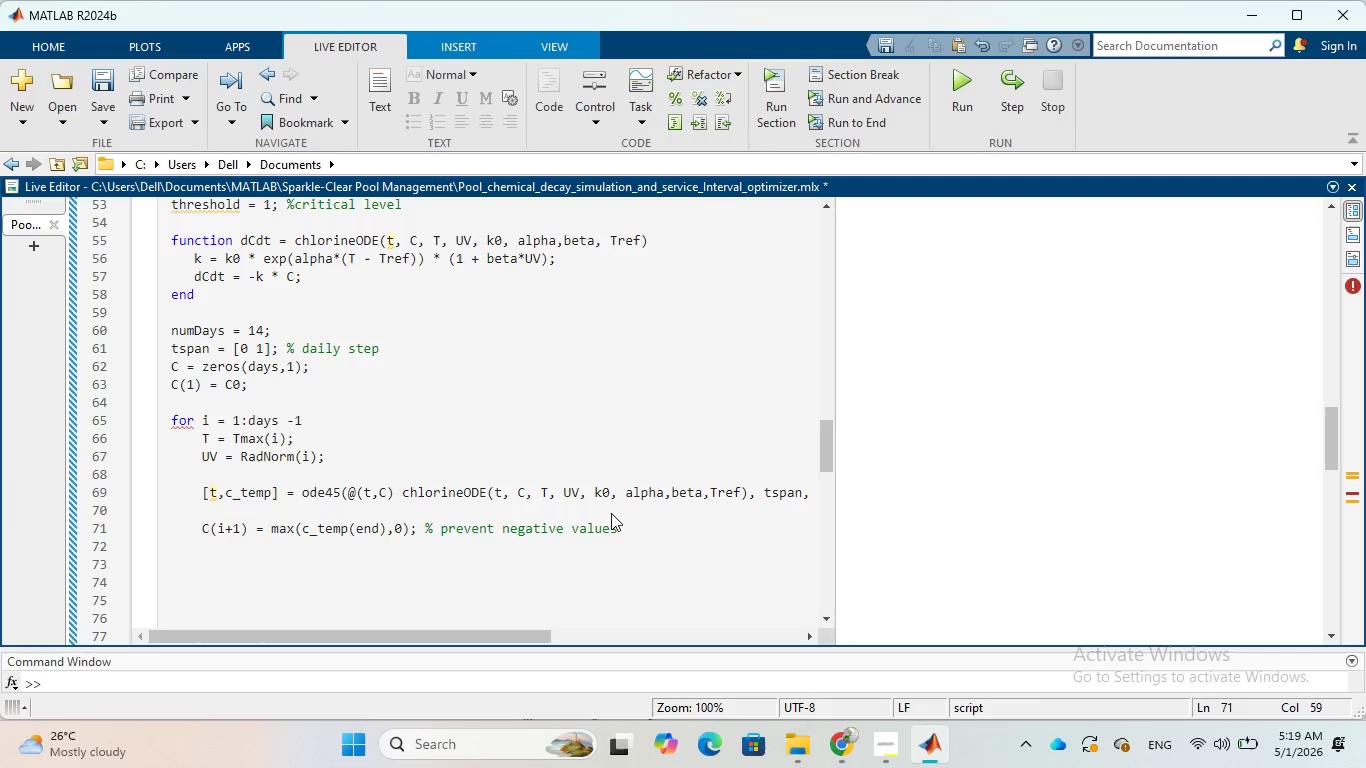 
type(END)
 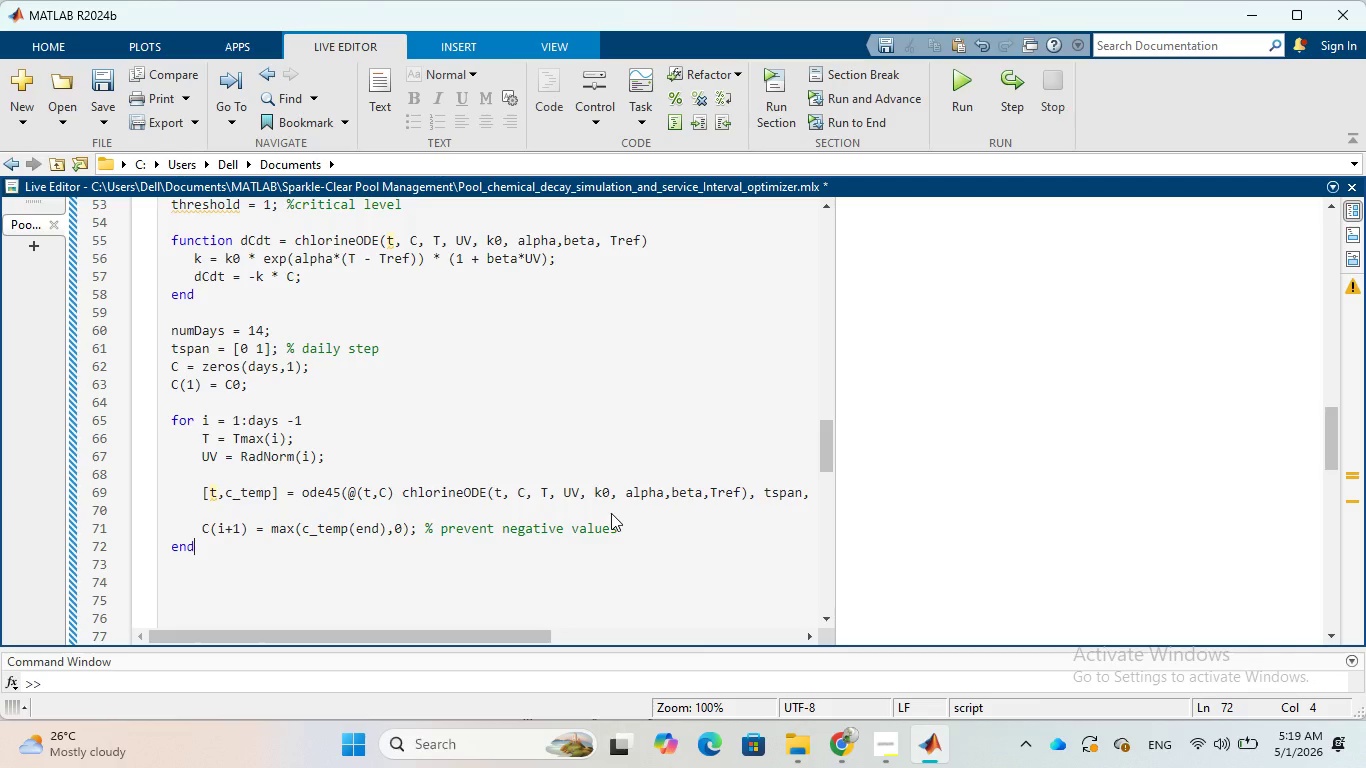 
wait(20.05)
 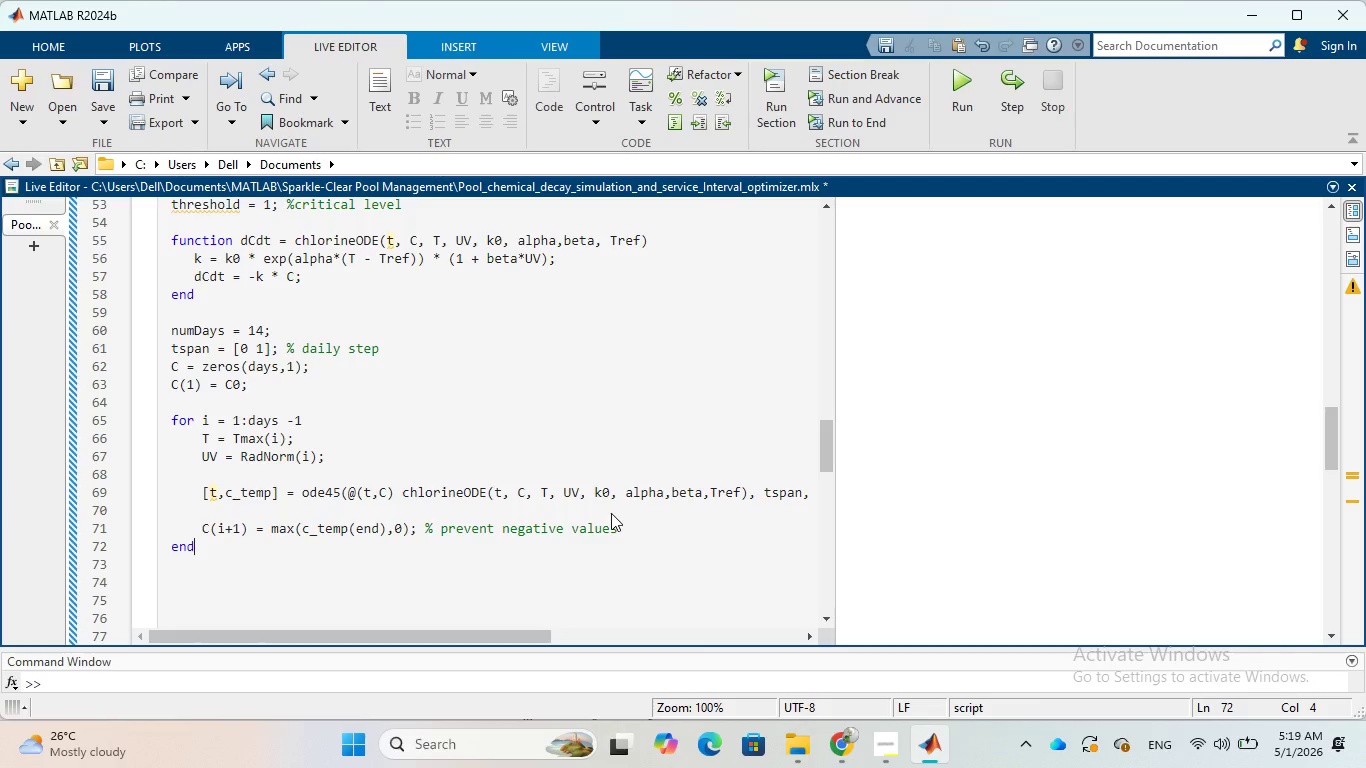 
scroll: coordinate [630, 497], scroll_direction: down, amount: 1.0
 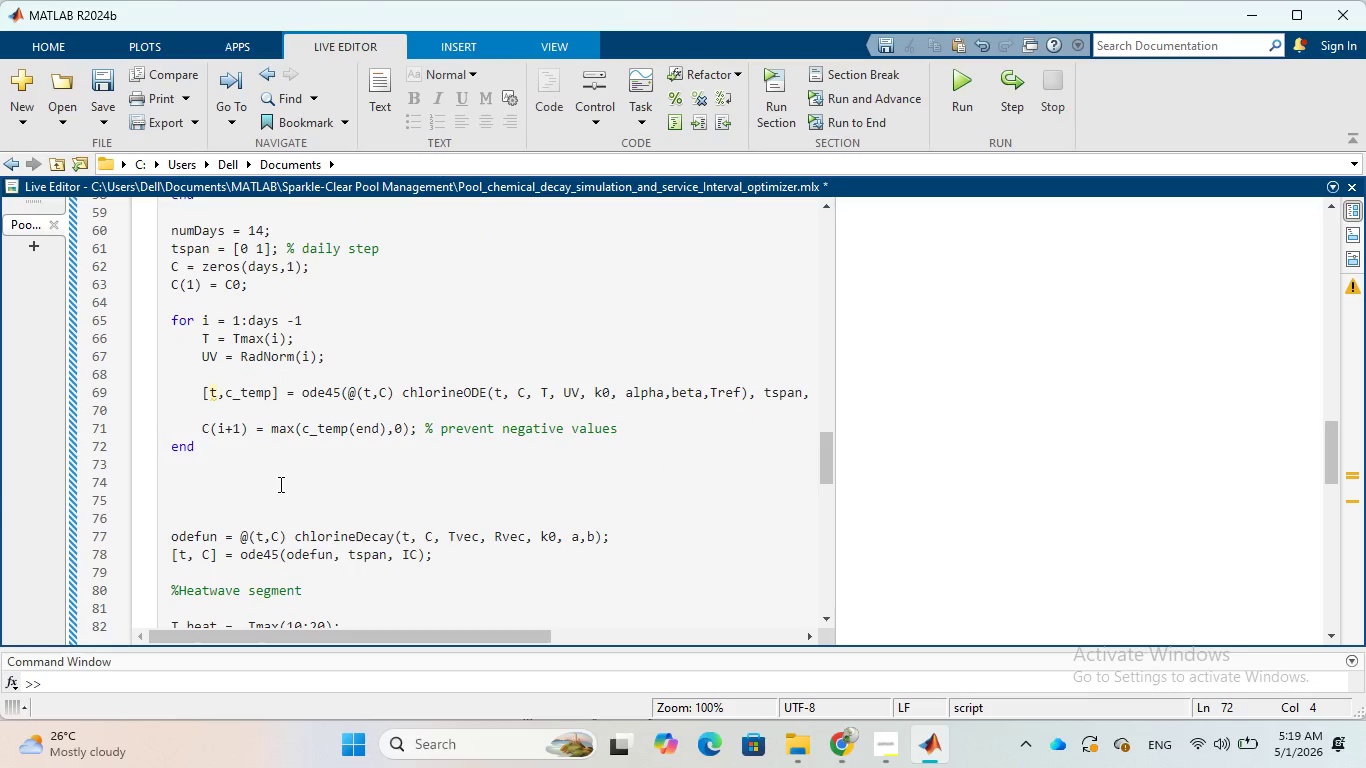 
key(Enter)
 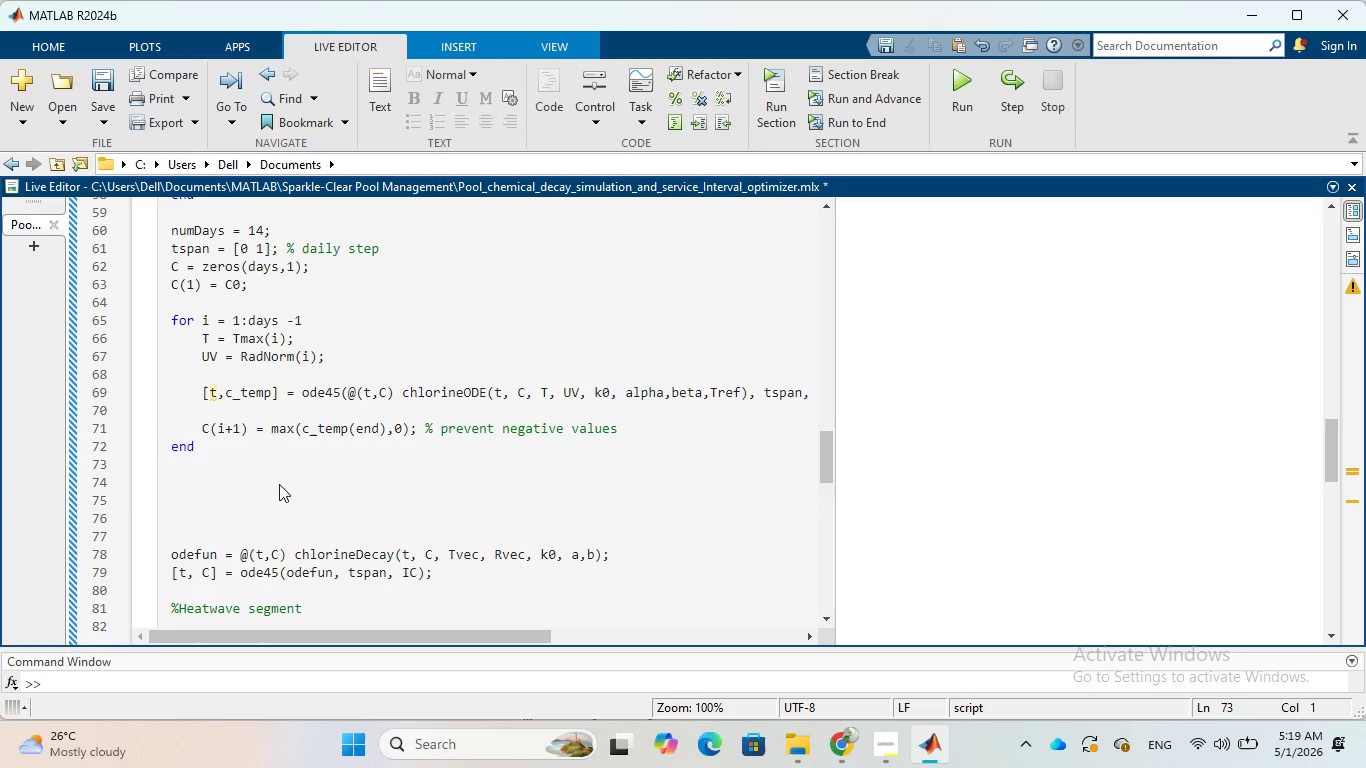 
type(%% Sensitivity Analysis ())
 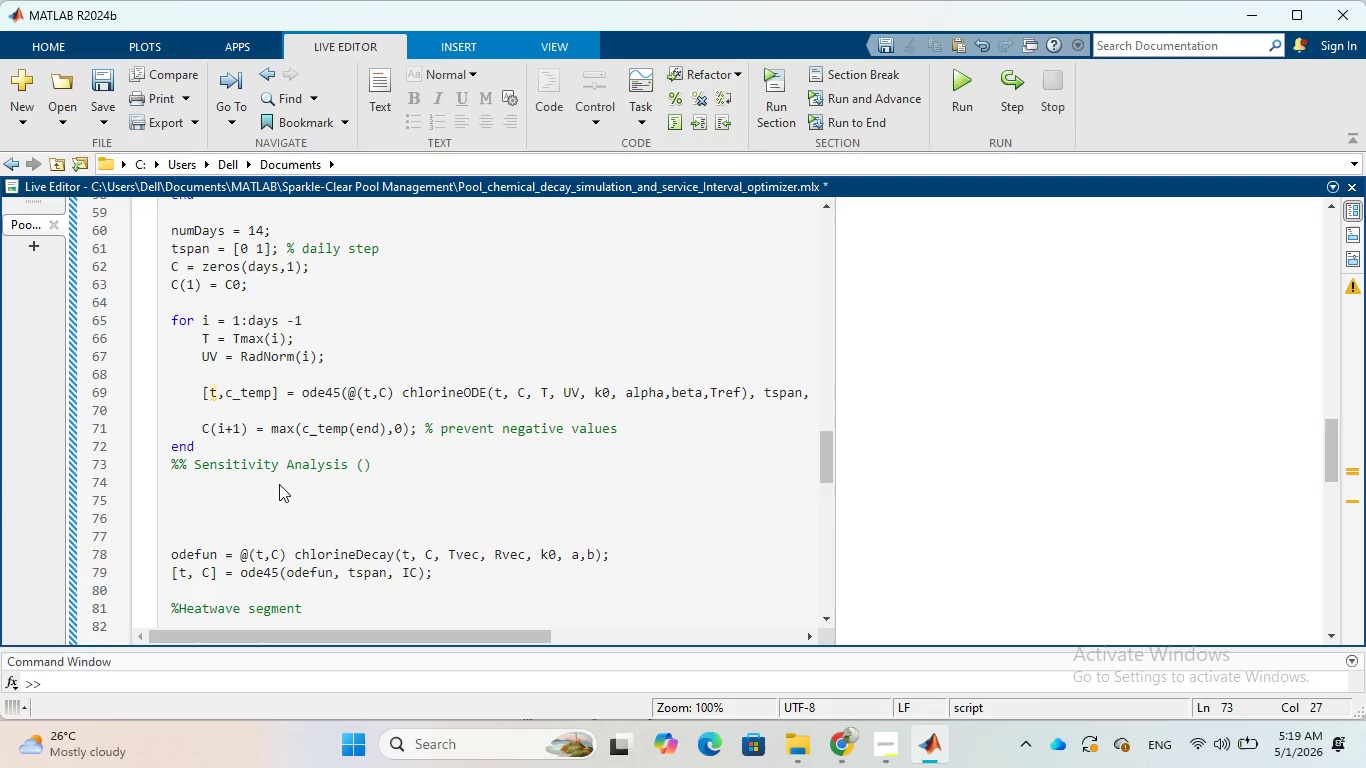 
key(ArrowLeft)
 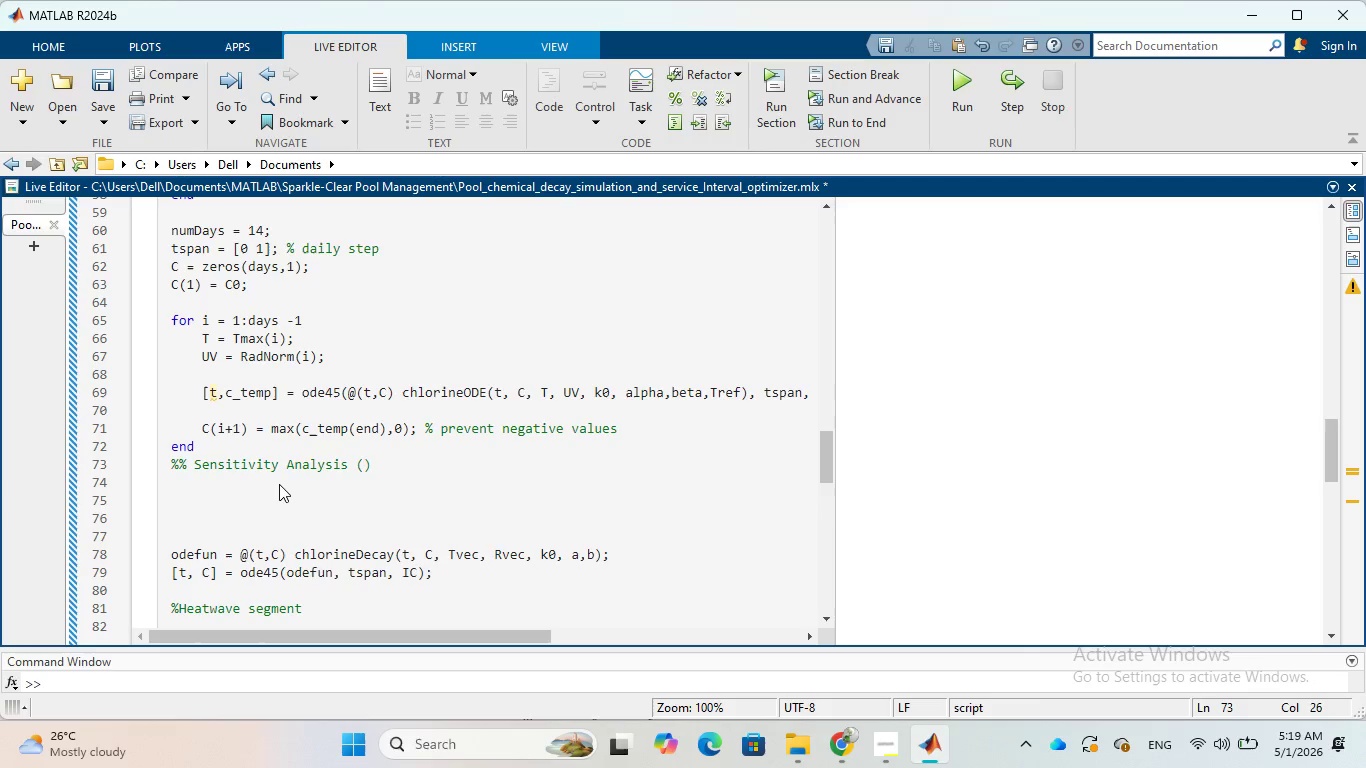 
type(7 vs 10 daya)
key(Backspace)
type(s)
 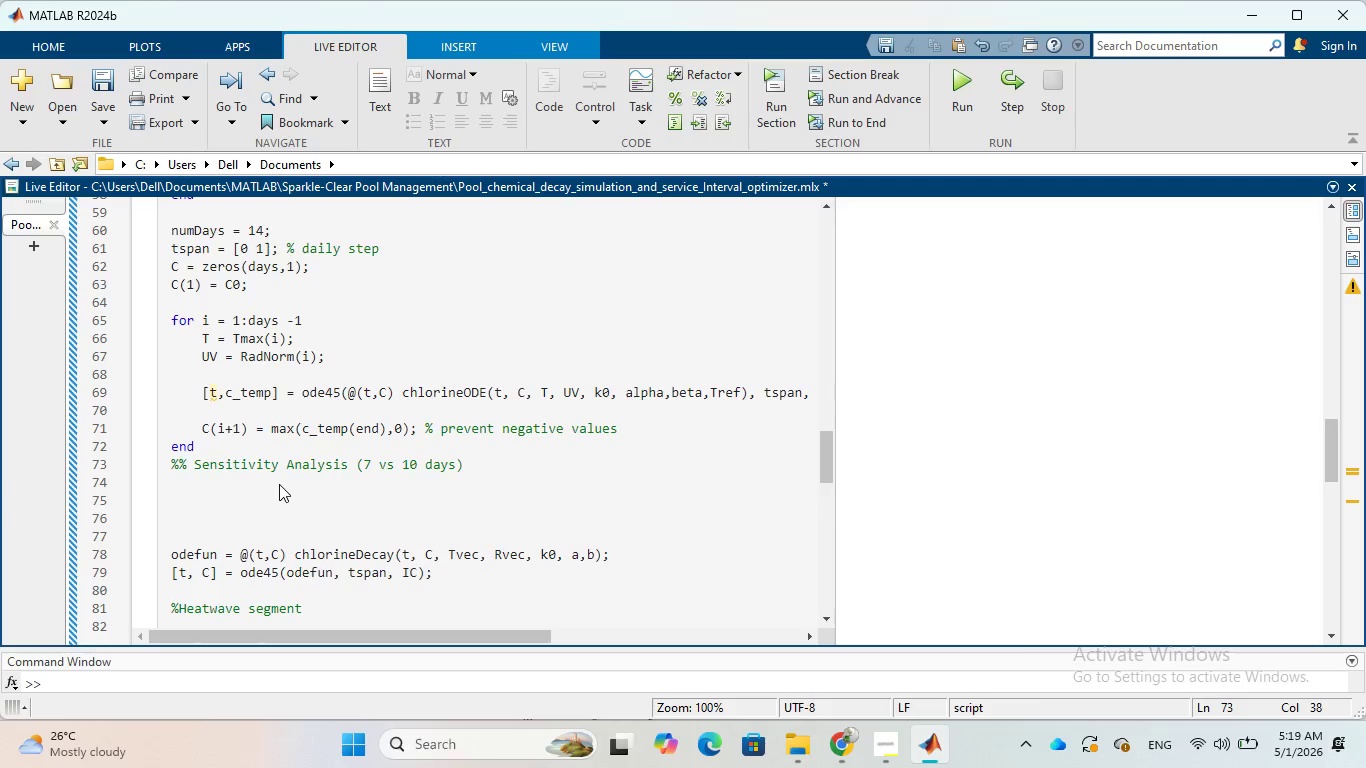 
key(ArrowRight)
 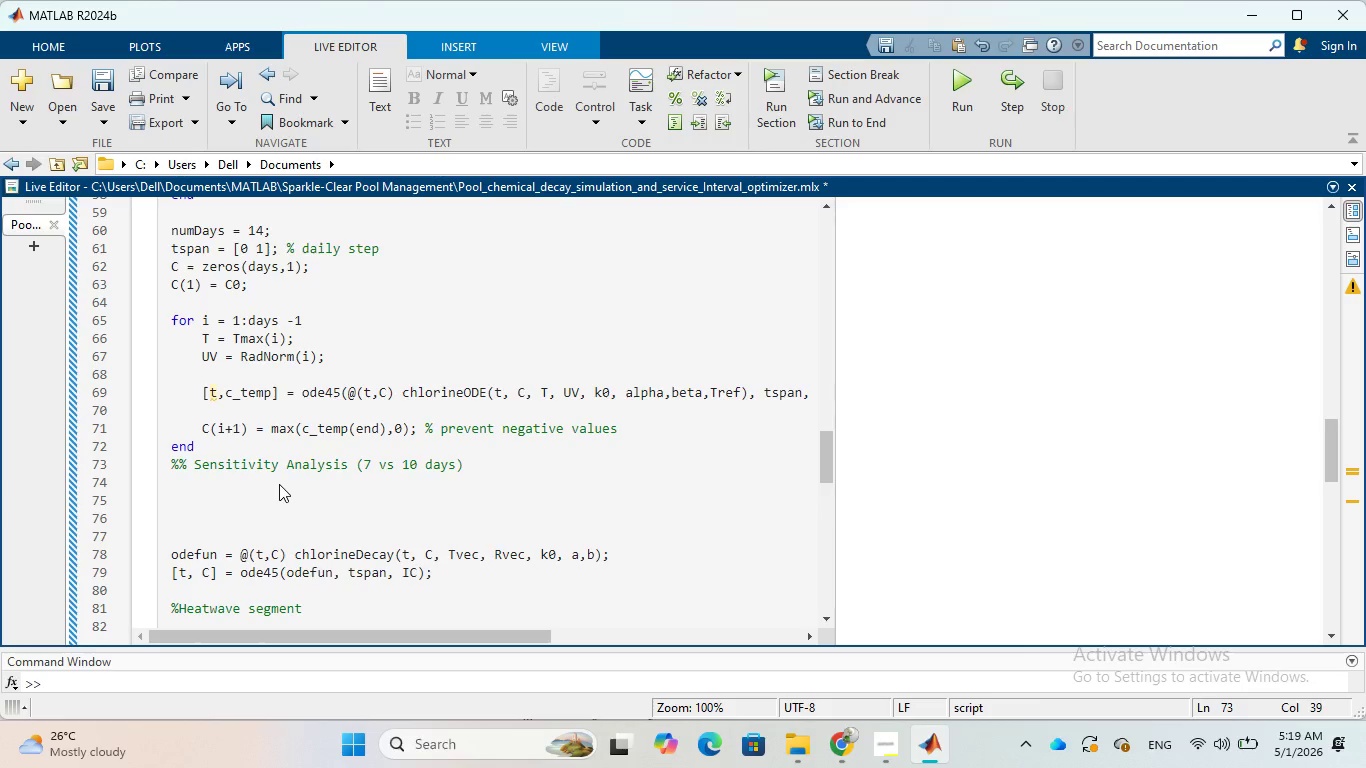 
key(Enter)
 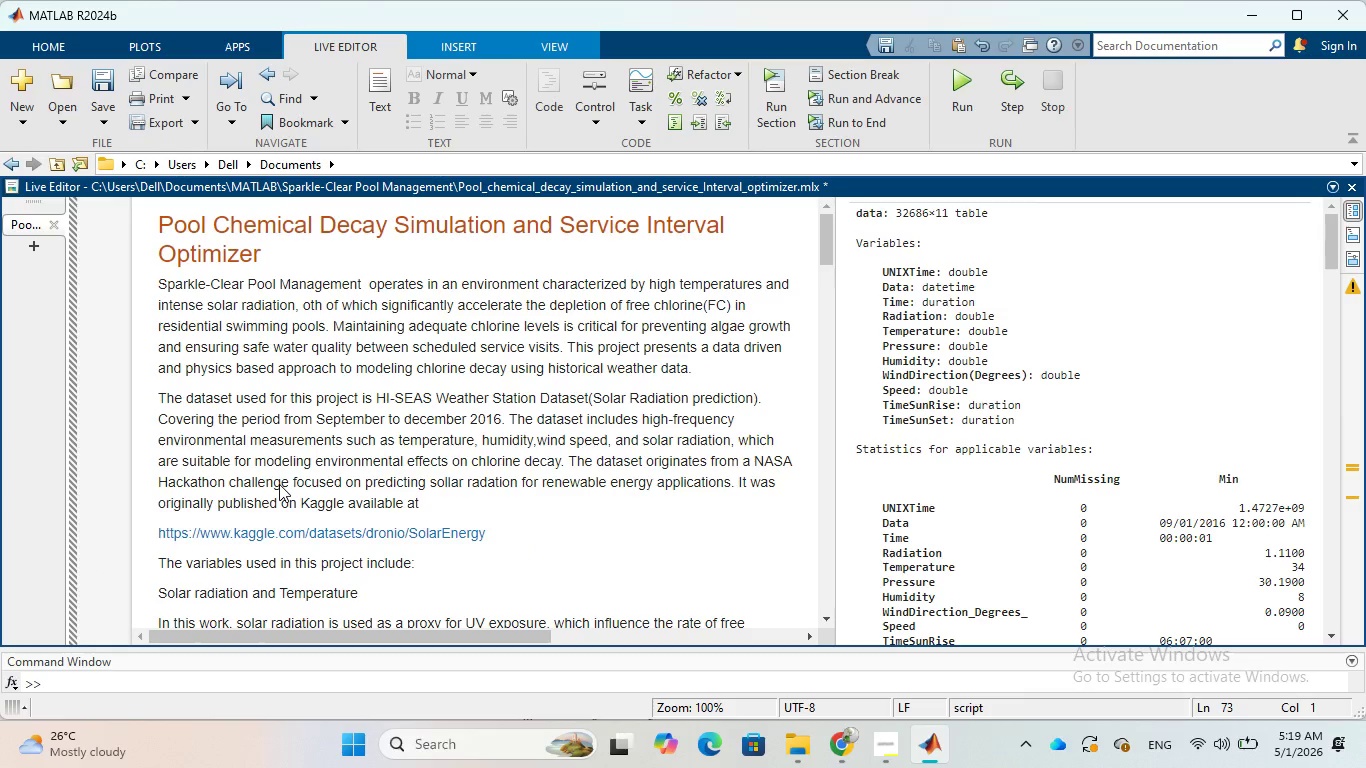 
scroll: coordinate [387, 446], scroll_direction: down, amount: 11.0
 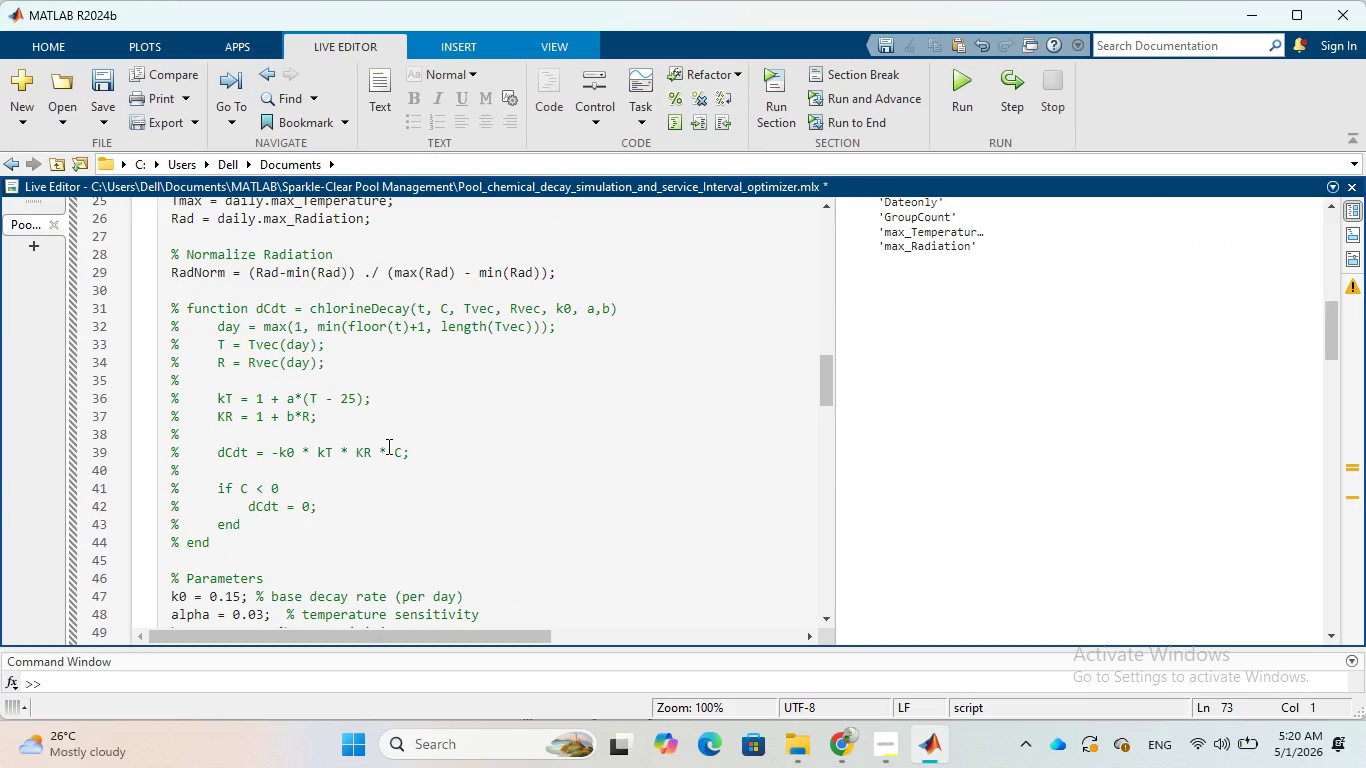 
scroll: coordinate [388, 440], scroll_direction: down, amount: 5.0
 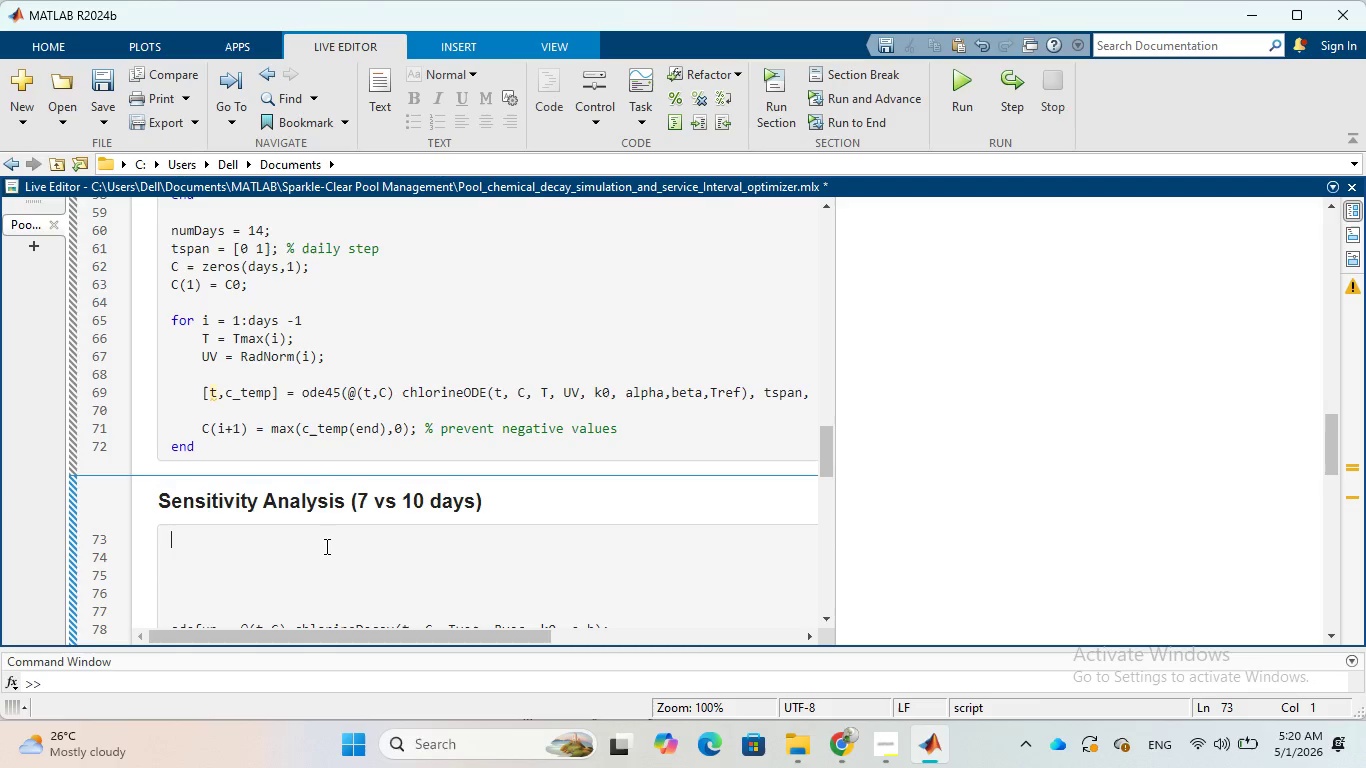 
wait(6.28)
 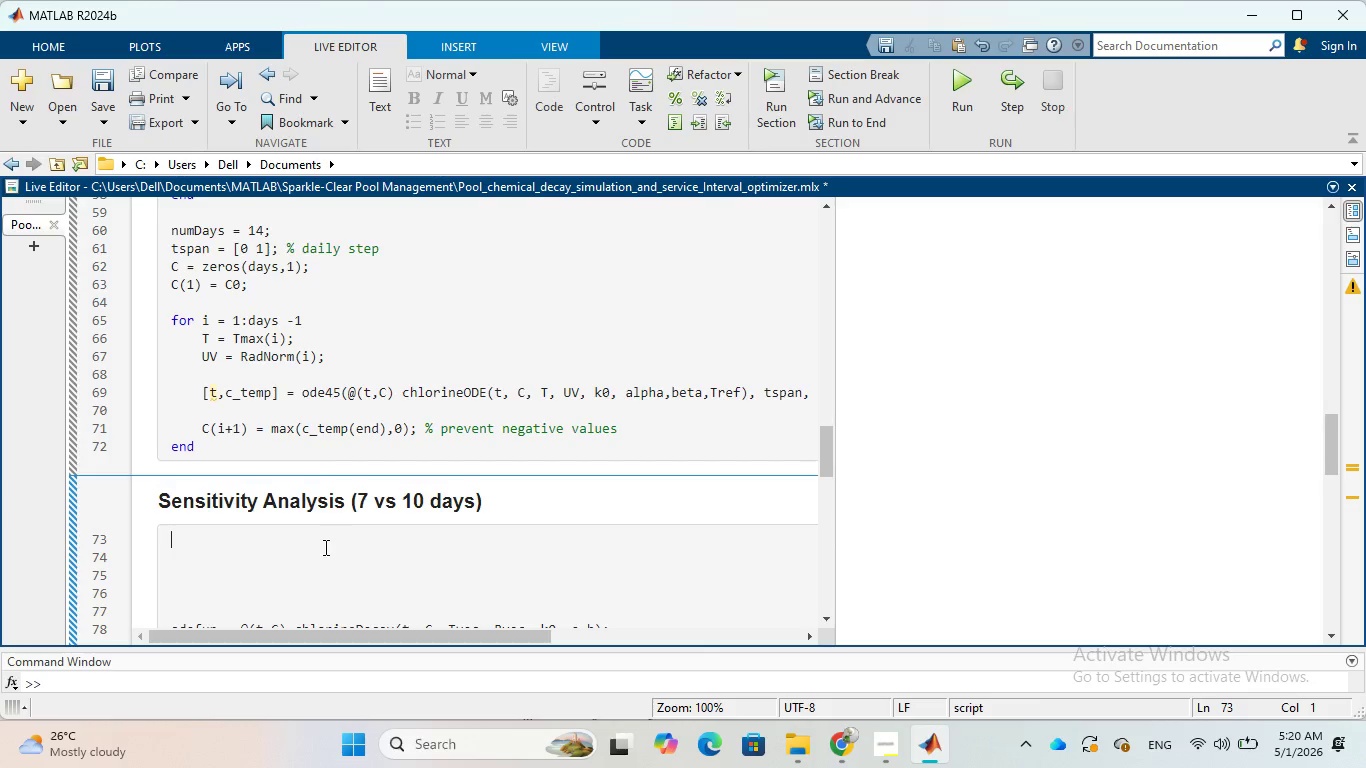 
type(intervals = [7 0)
 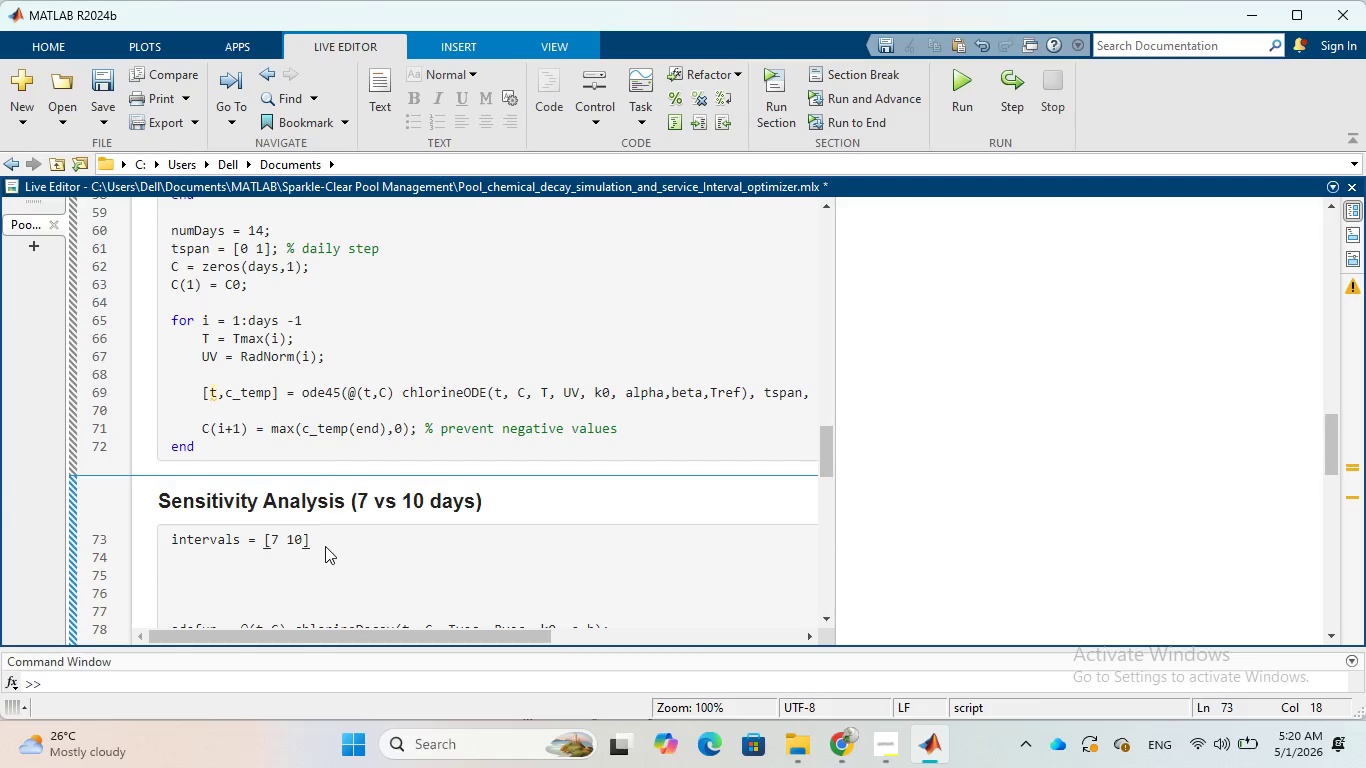 
hold_key(key=1, duration=0.31)
 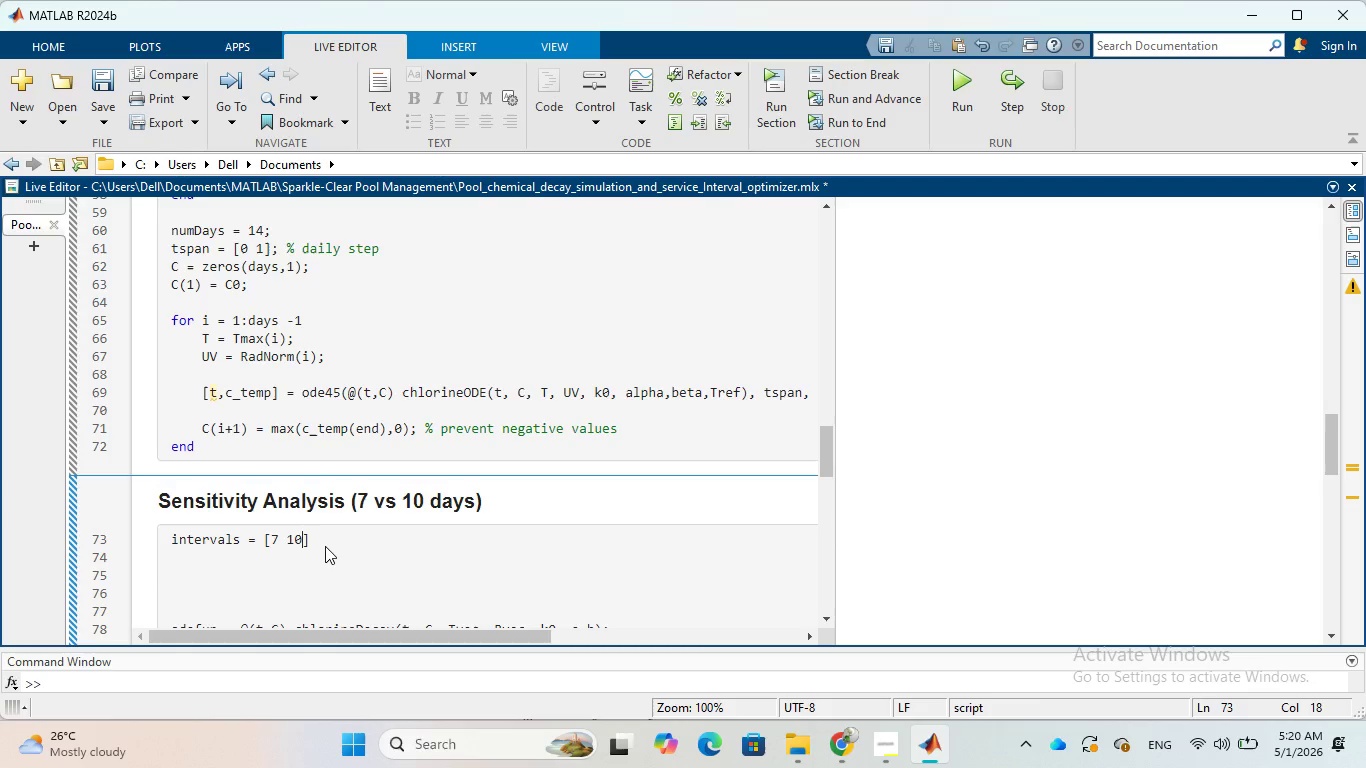 
key(ArrowRight)
 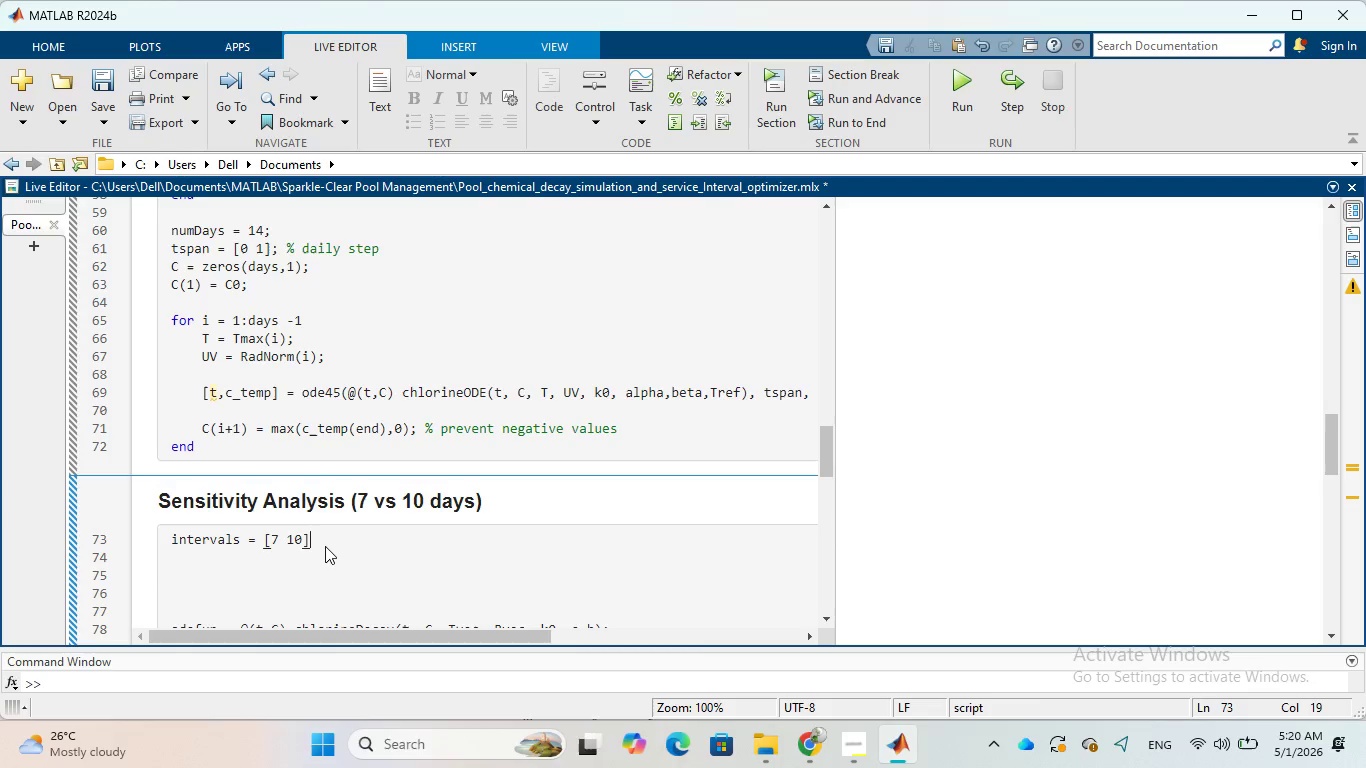 
key(Semicolon)
 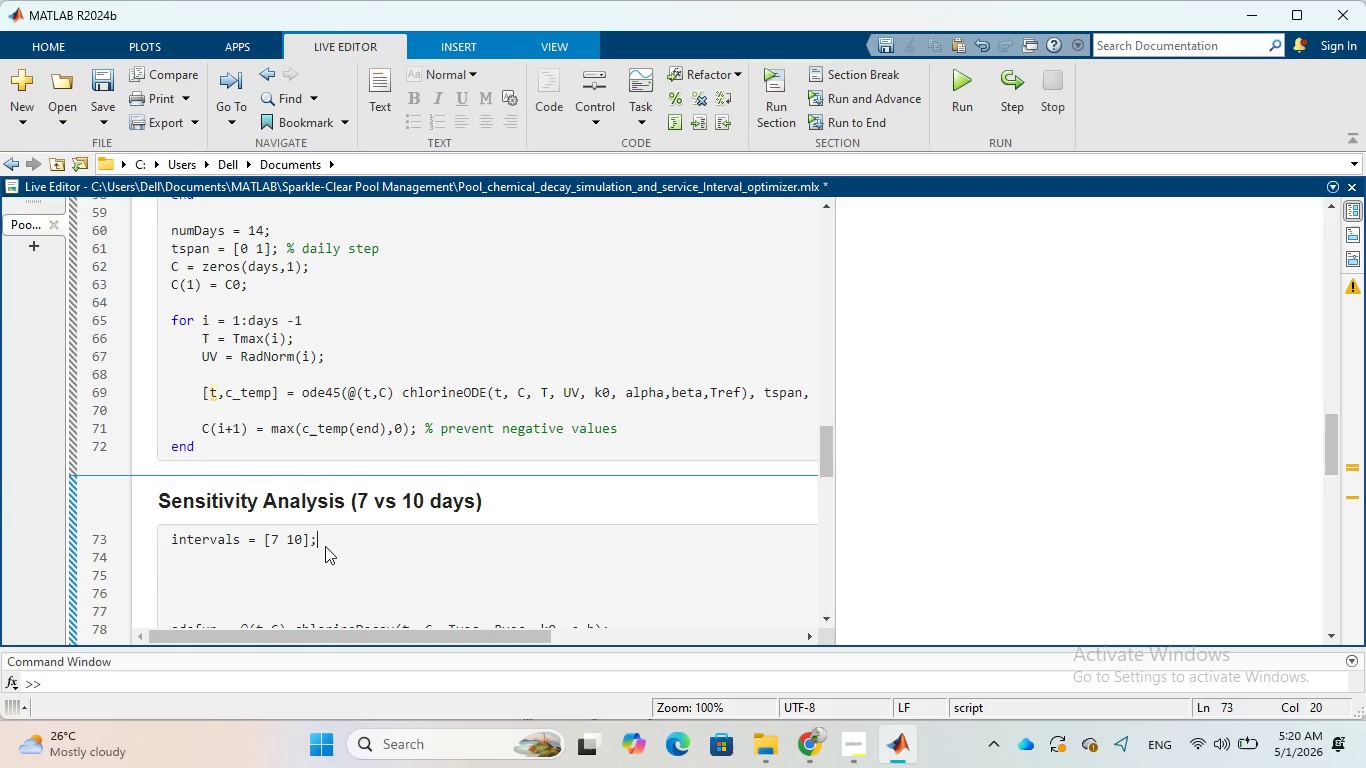 
key(Enter)
 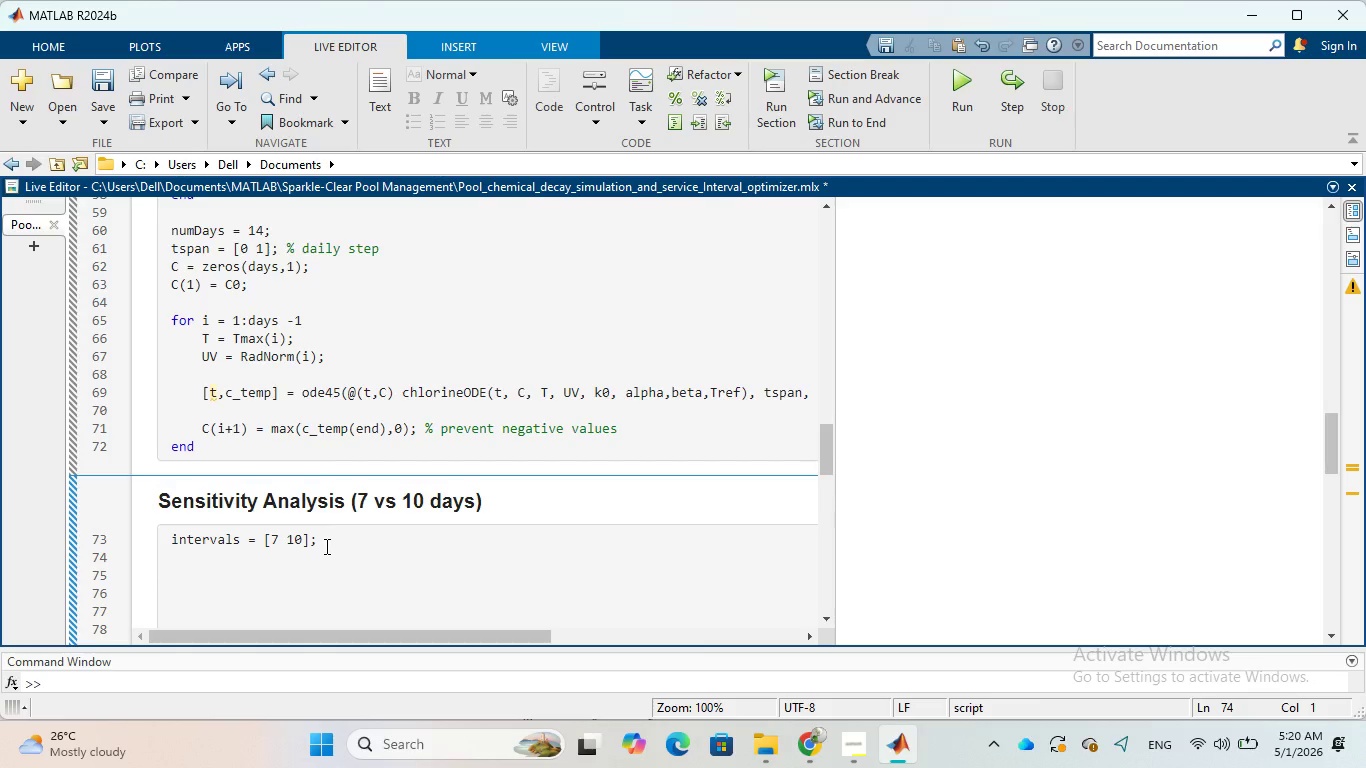 
type(results = struc)
 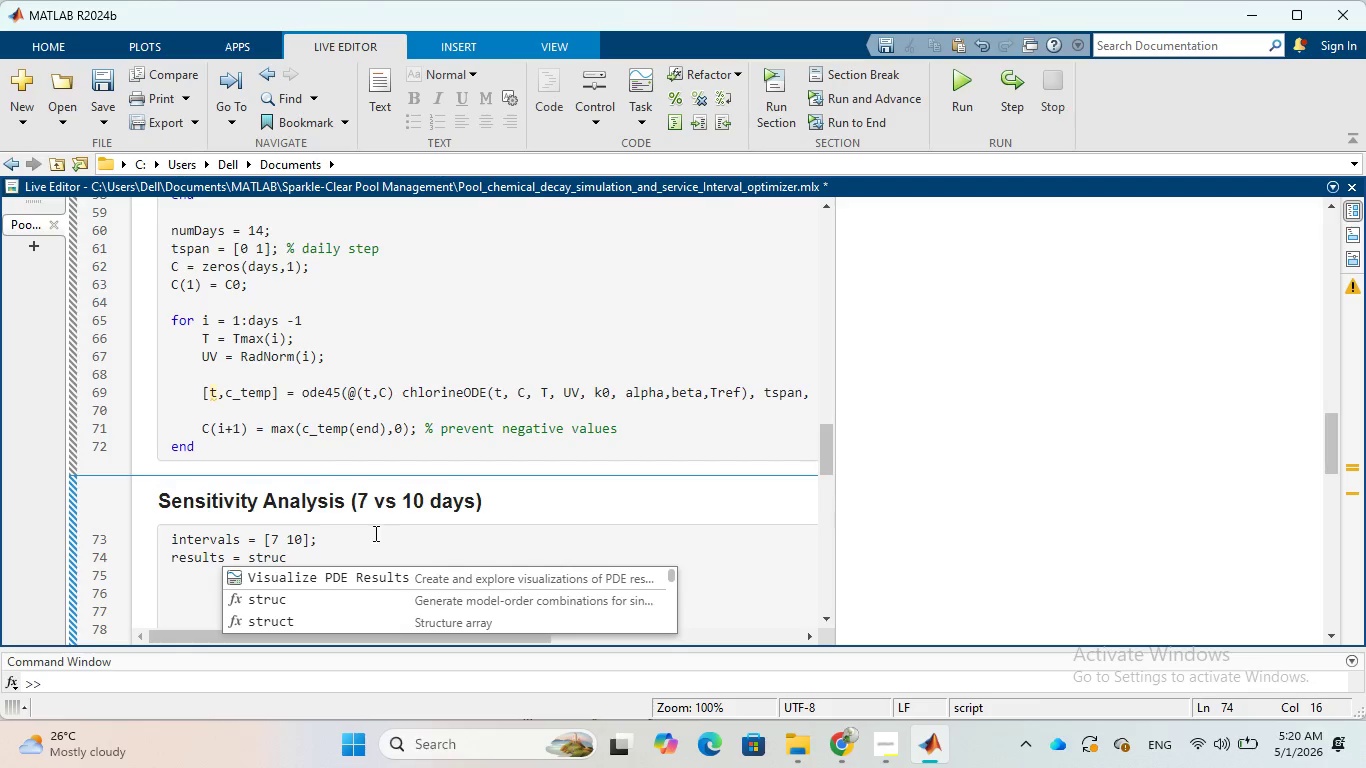 
left_click([358, 618])
 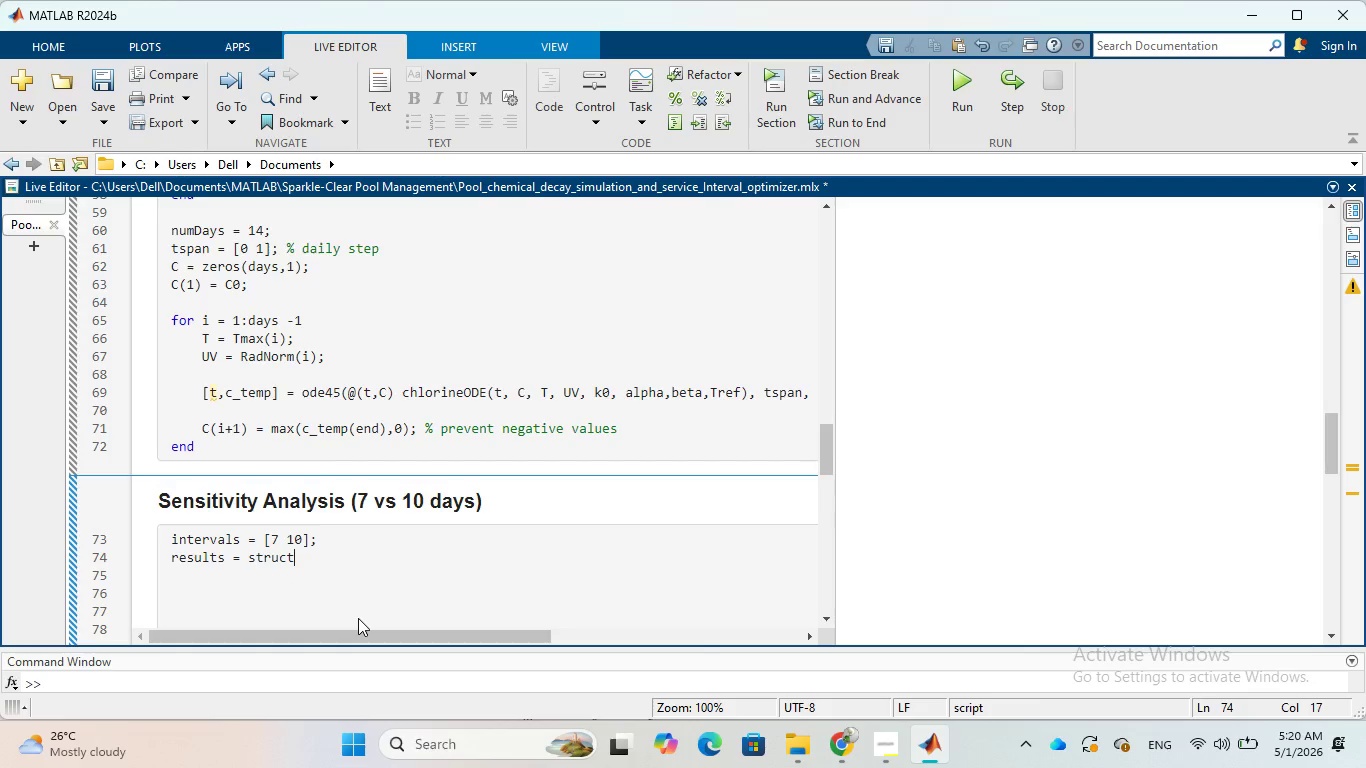 
type(();)
 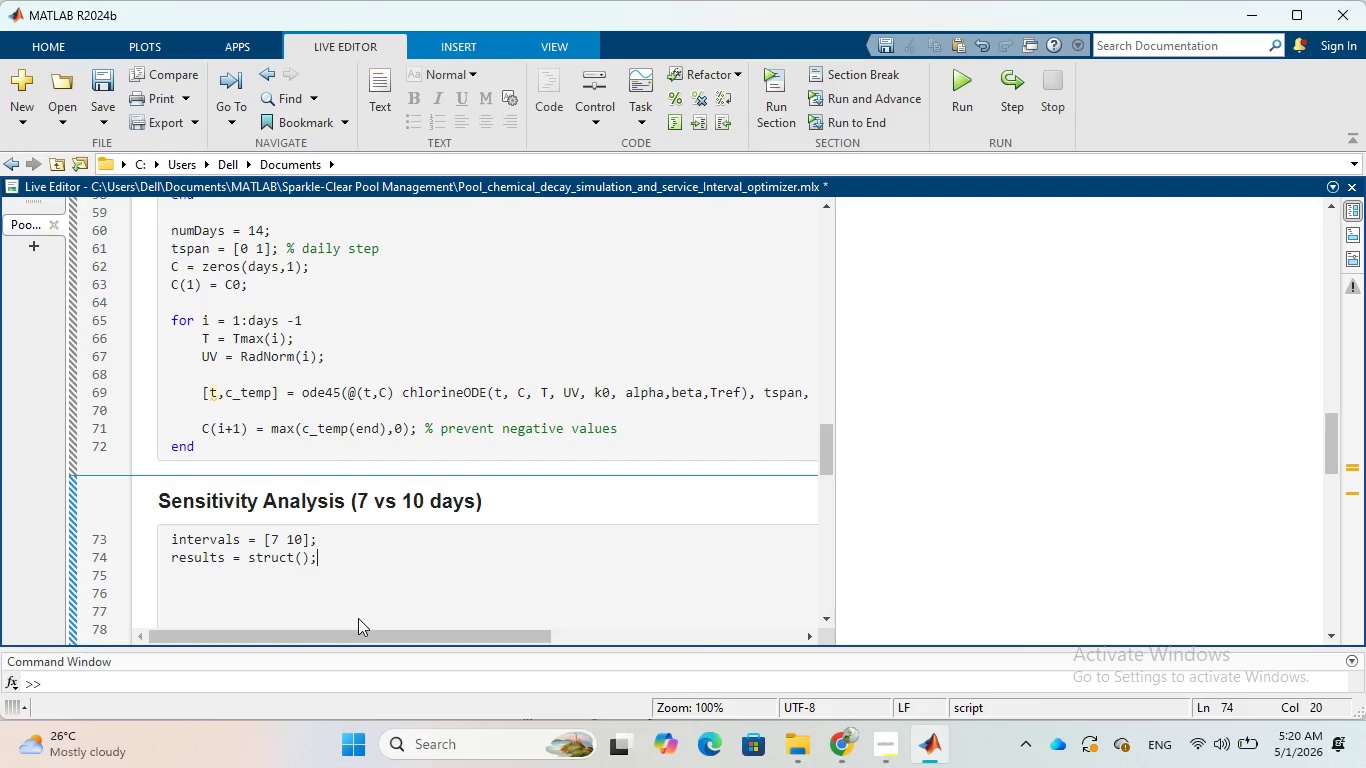 
key(Enter)
 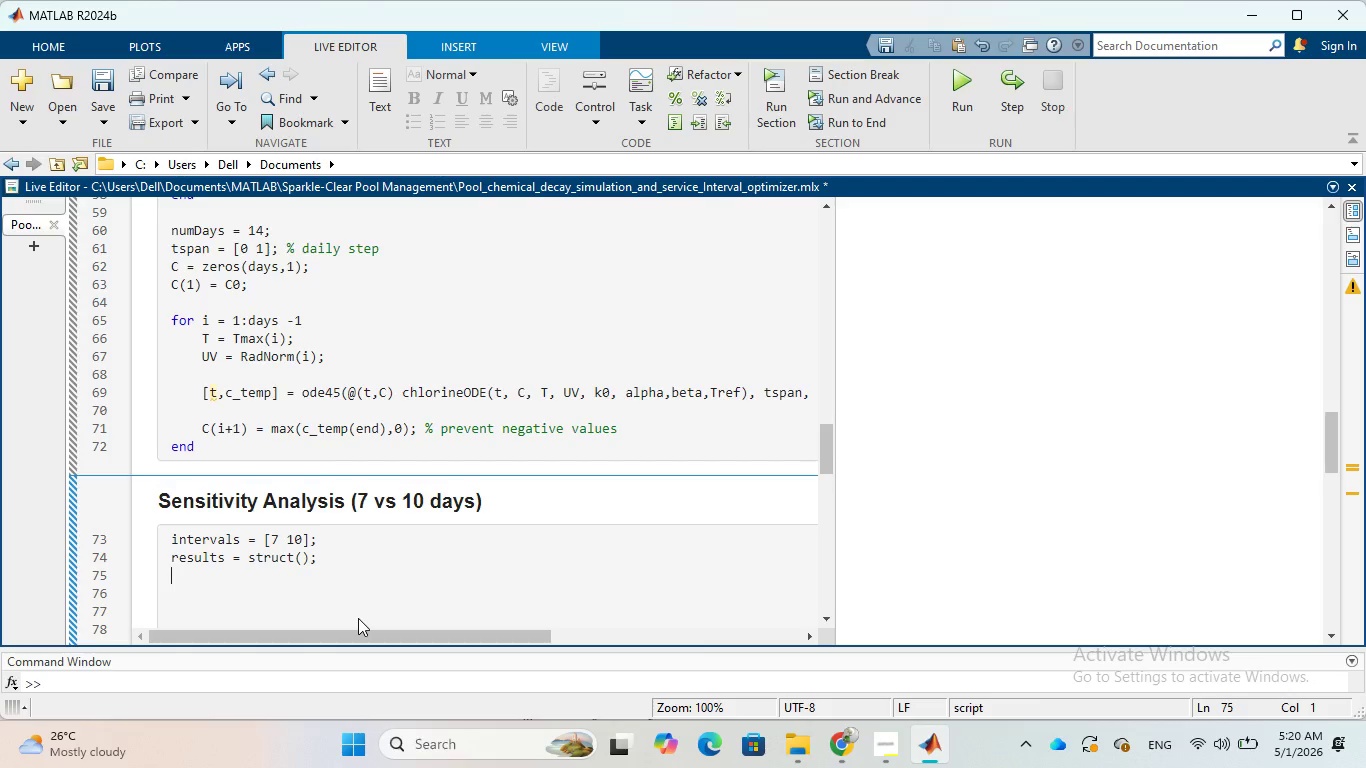 
key(Enter)
 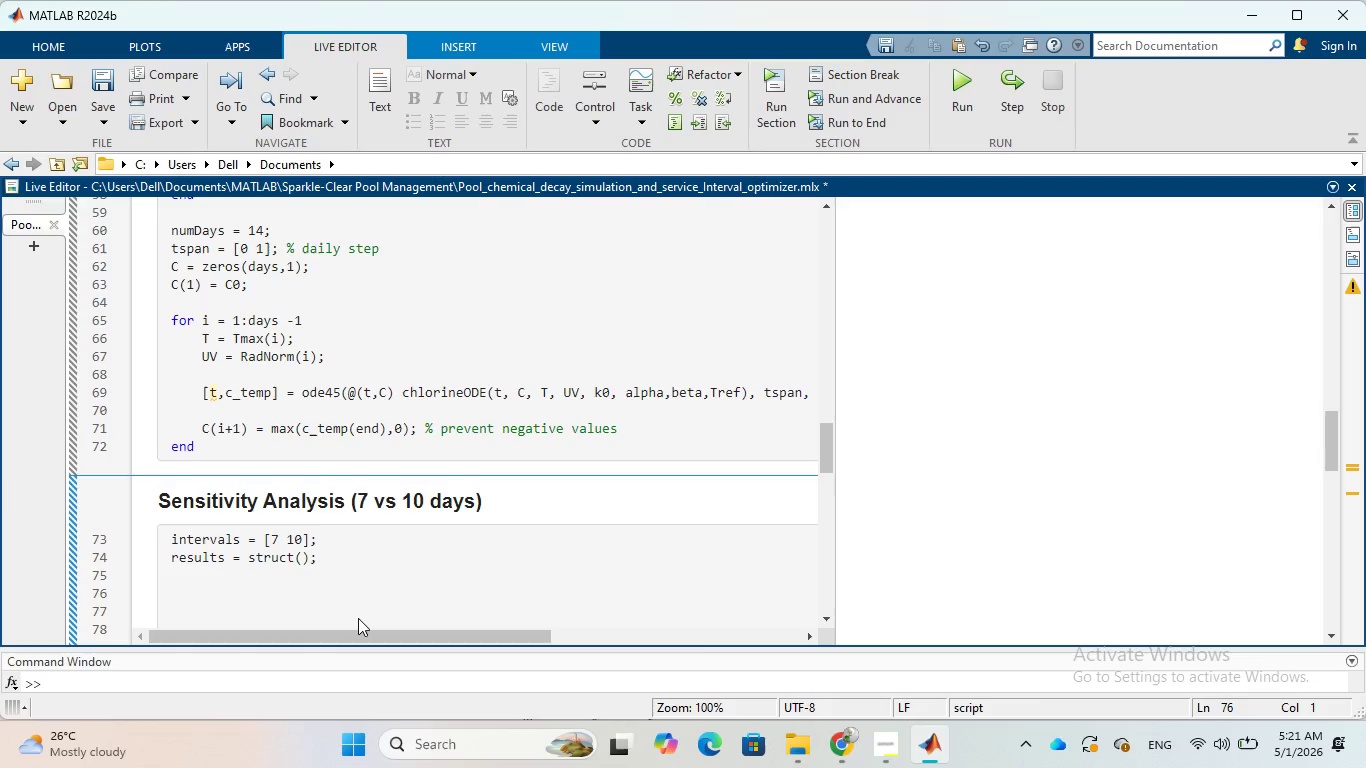 
type(for j = 1:)
 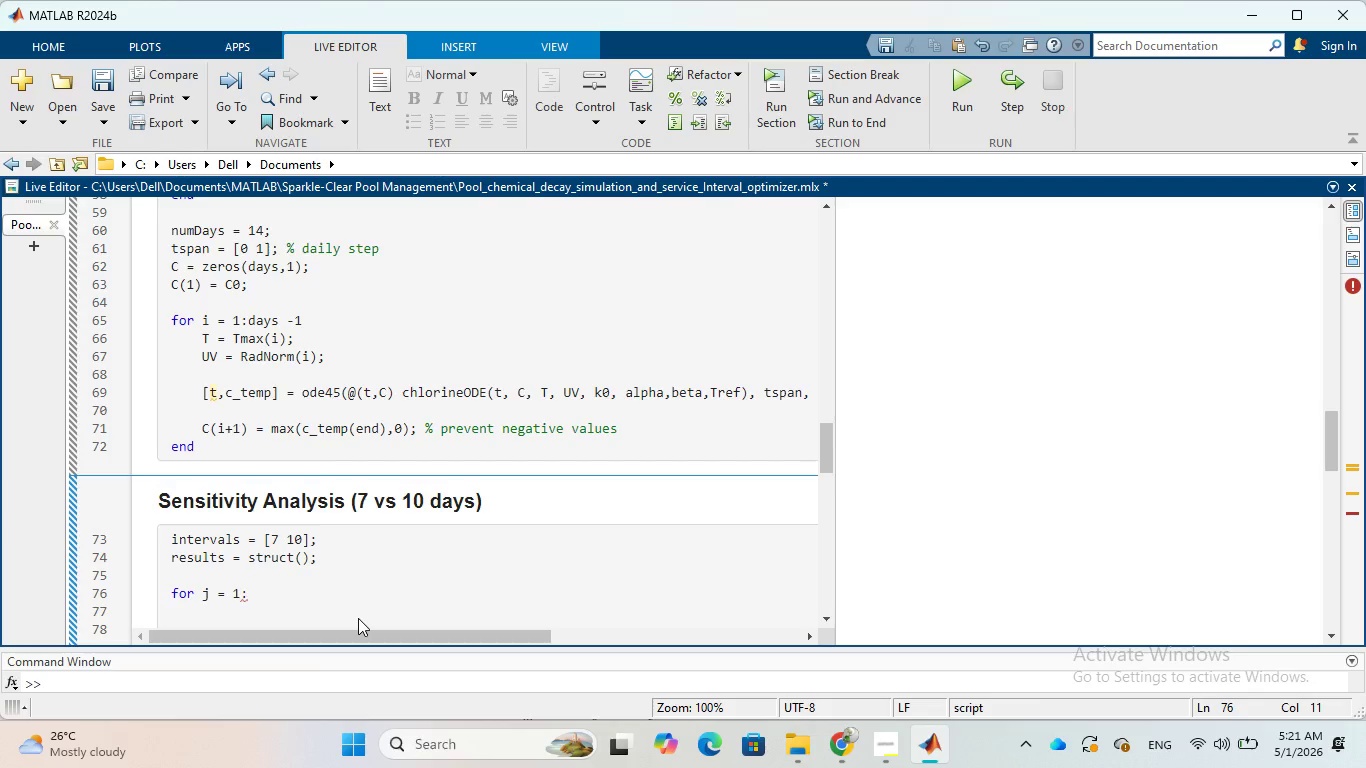 
wait(12.47)
 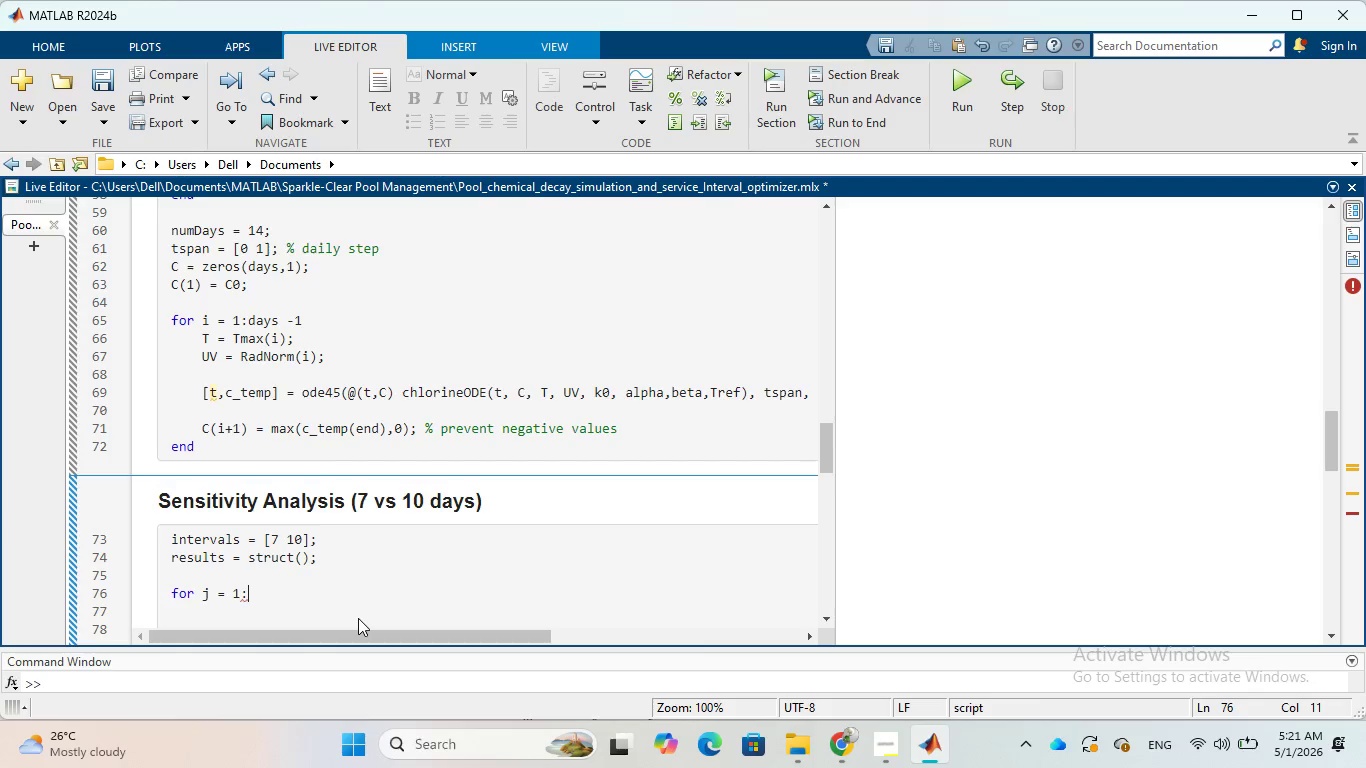 
type(length(intr)
key(Tab)
 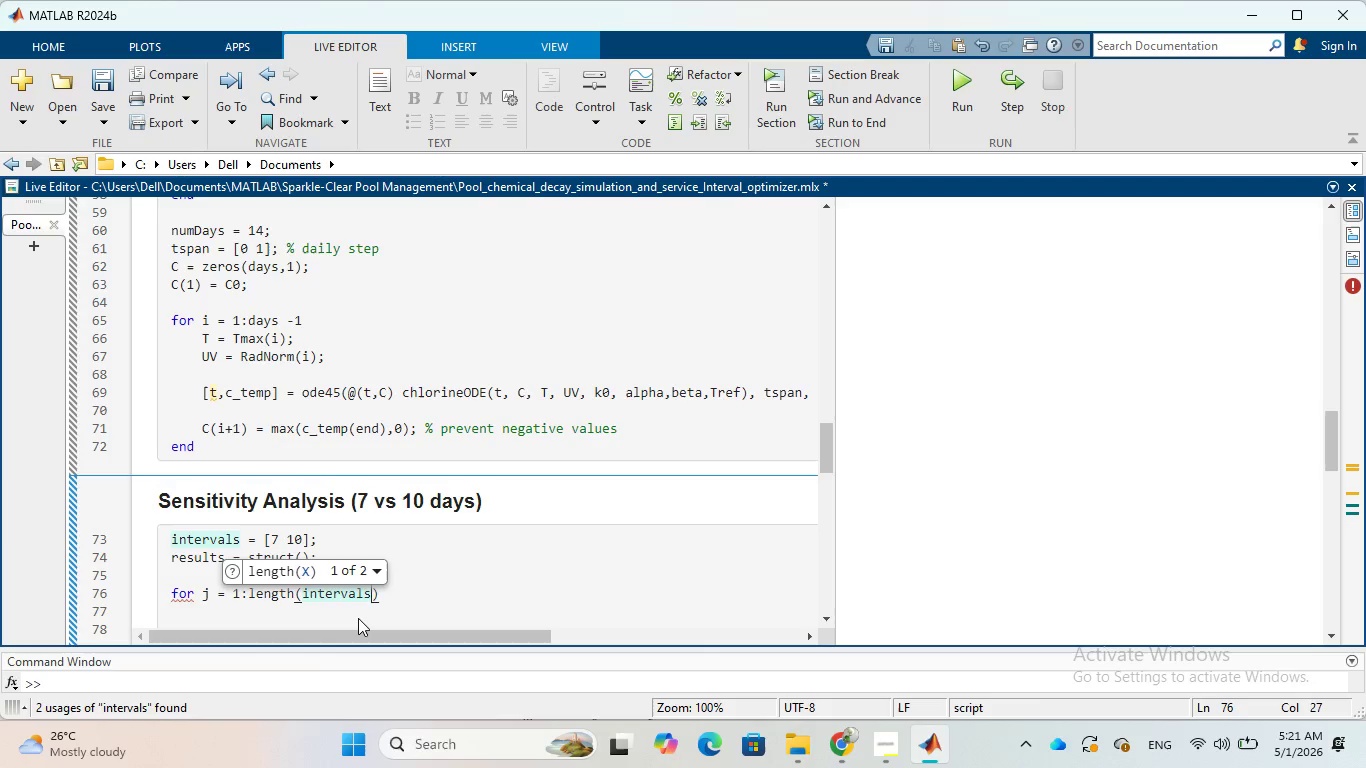 
key(ArrowRight)
 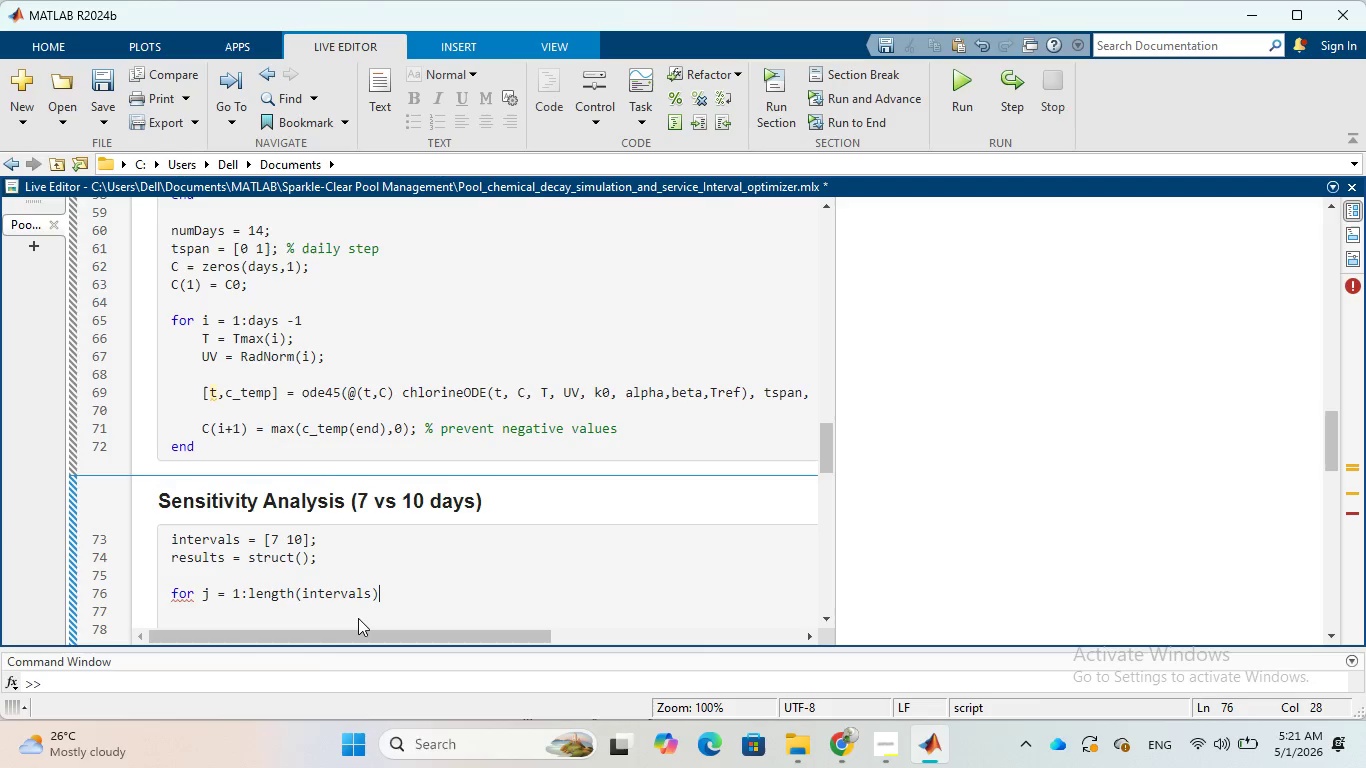 
key(Enter)
 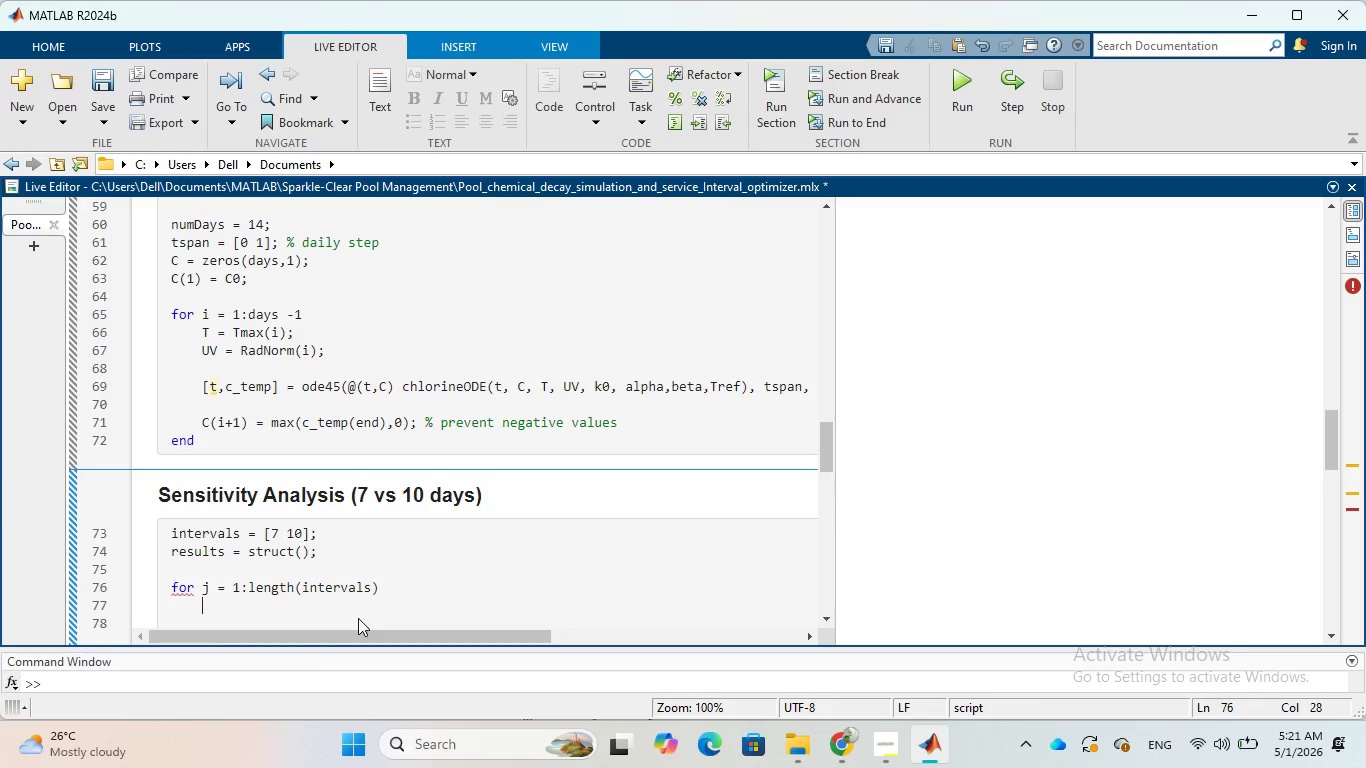 
type(Ctest = C0;)
 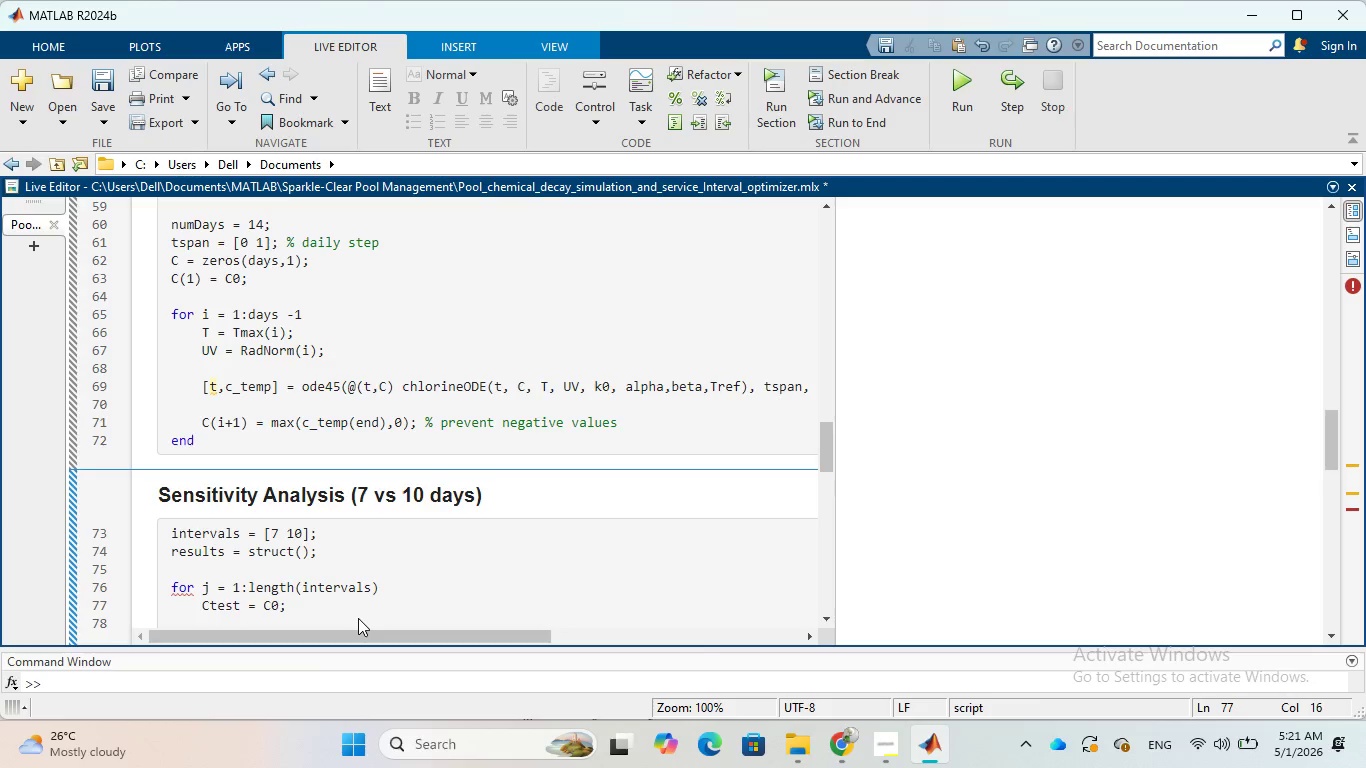 
key(Enter)
 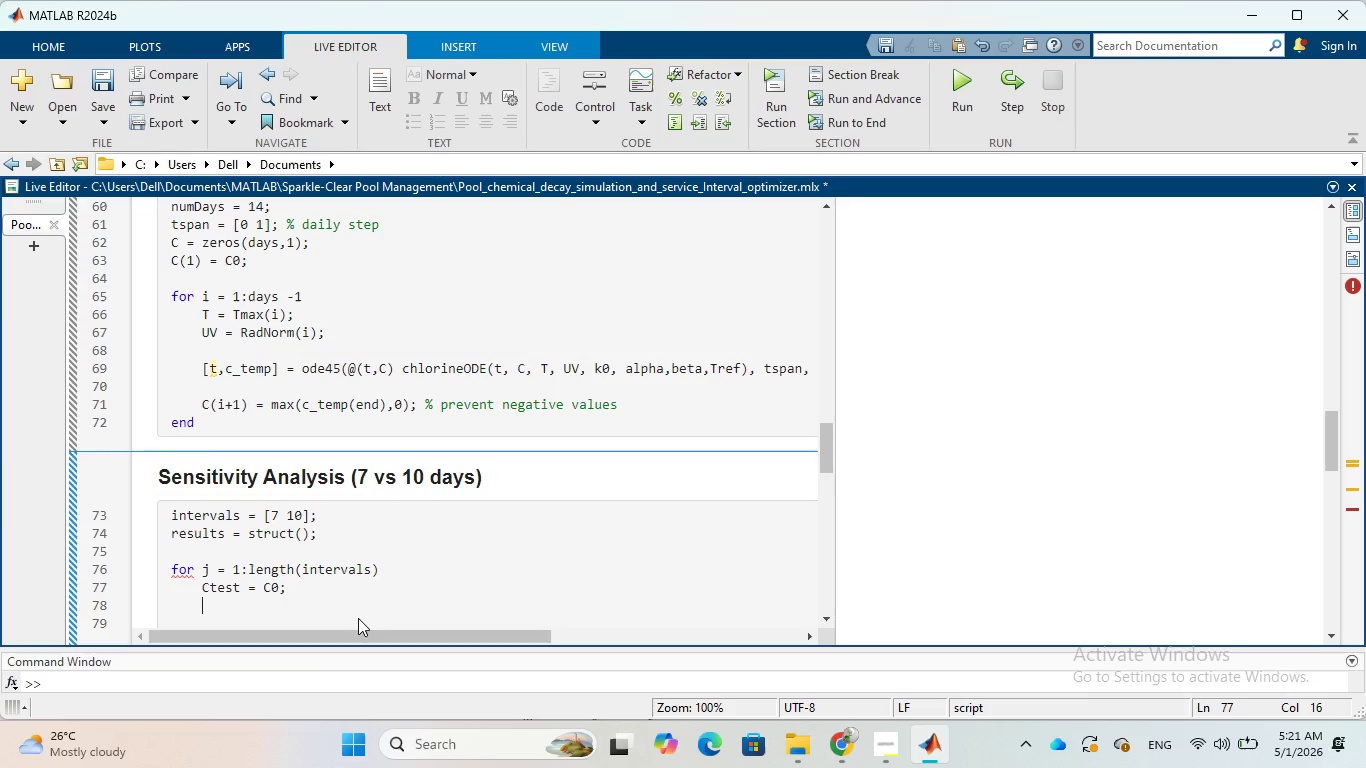 
type(for i = )
 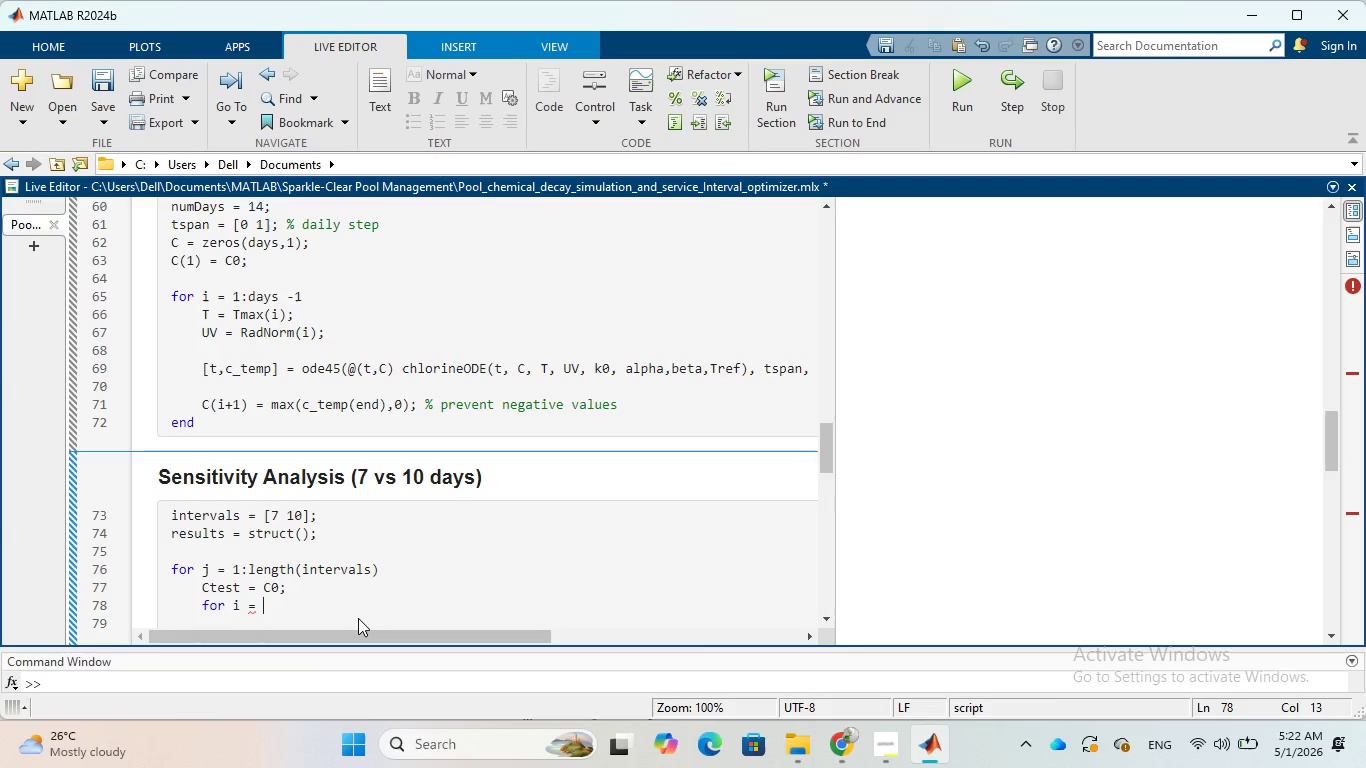 
type(1:intervals)
 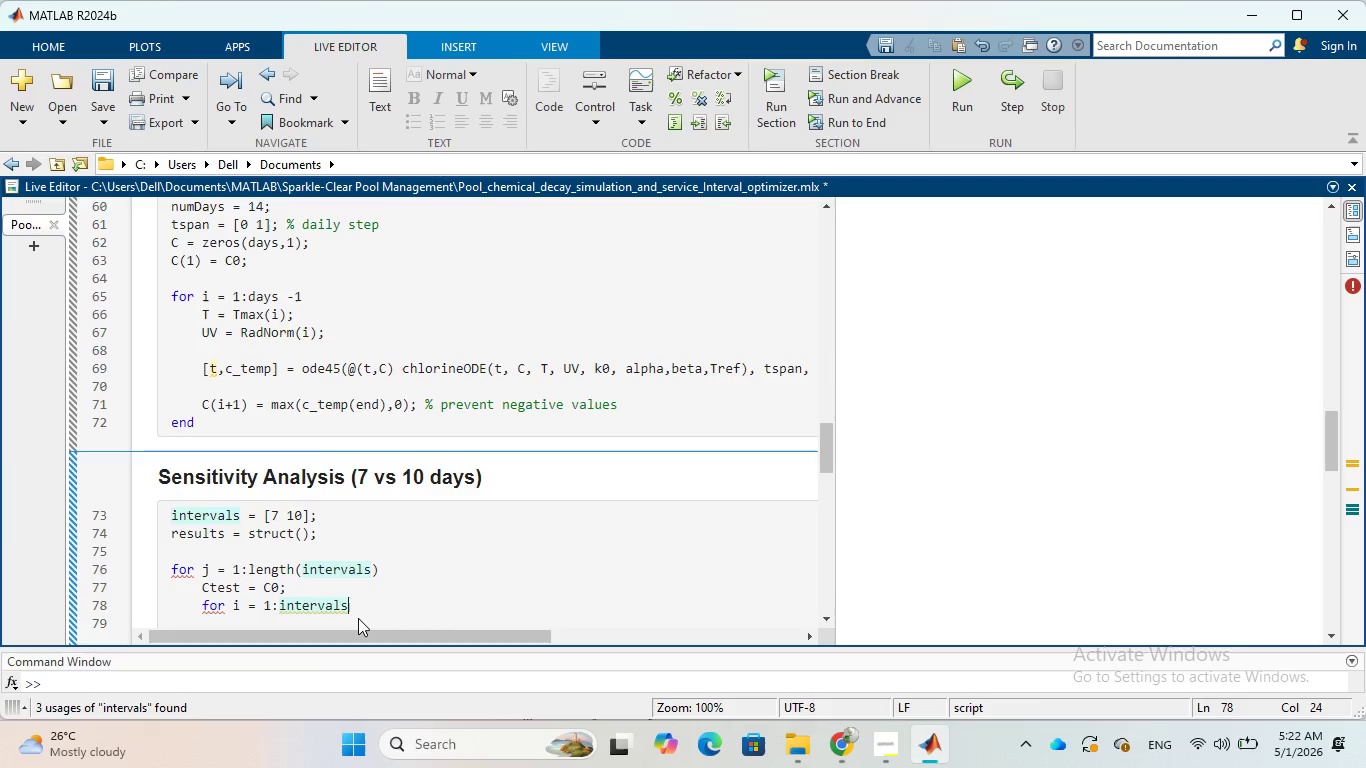 
wait(8.06)
 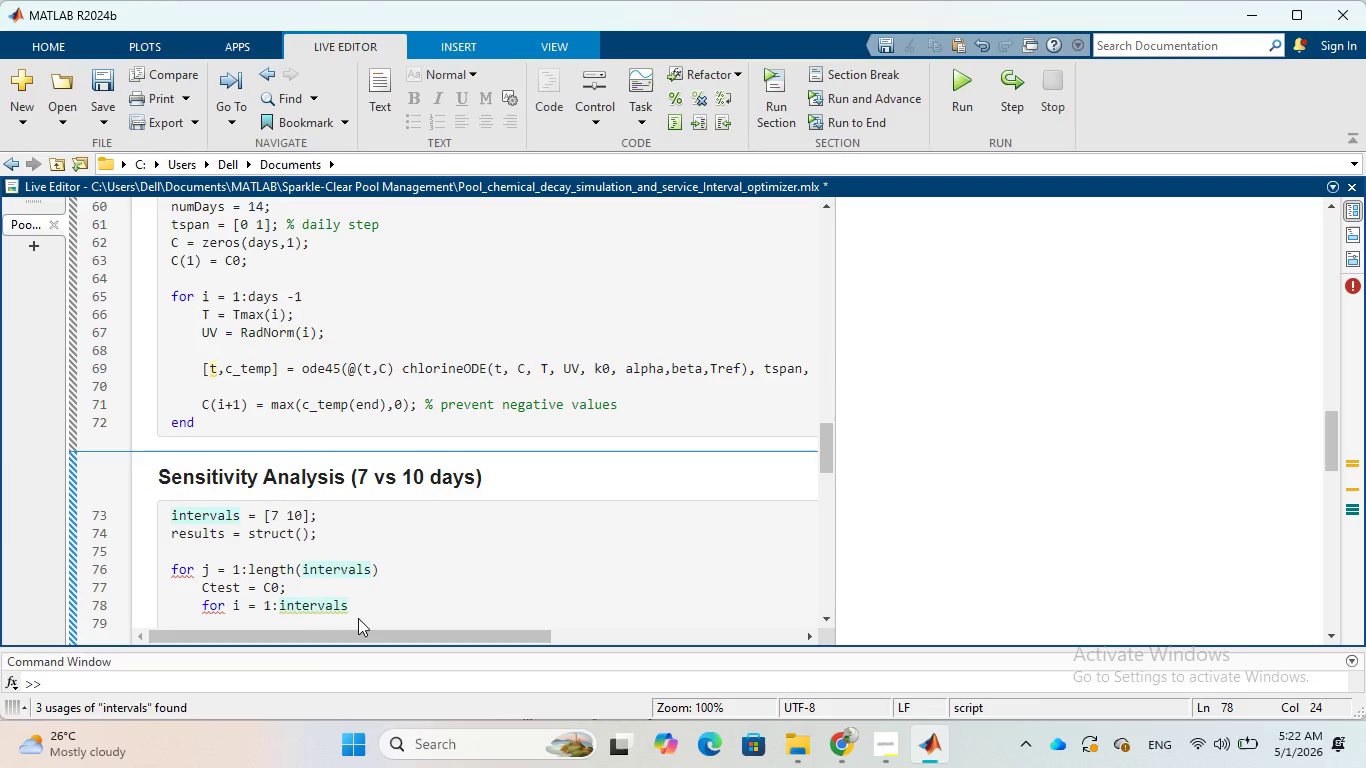 
type((j)
 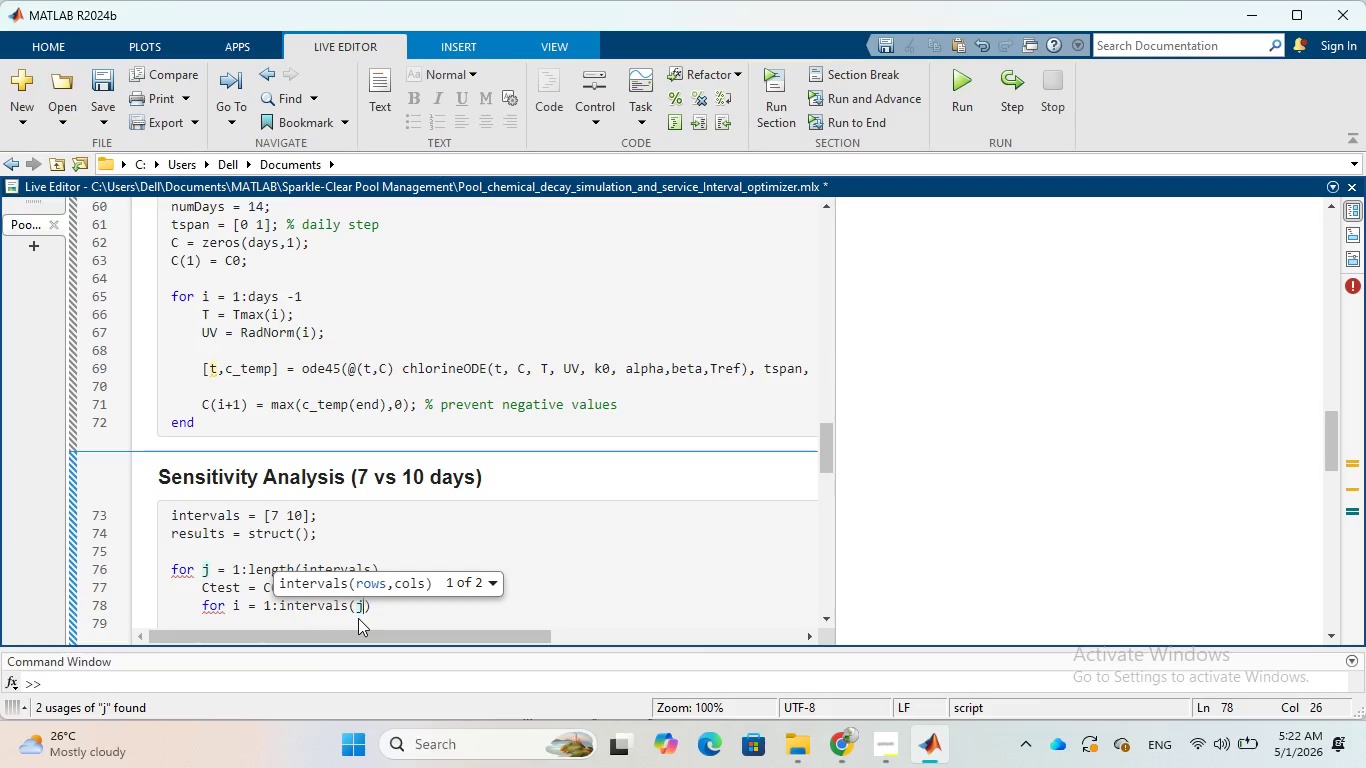 
key(ArrowRight)
 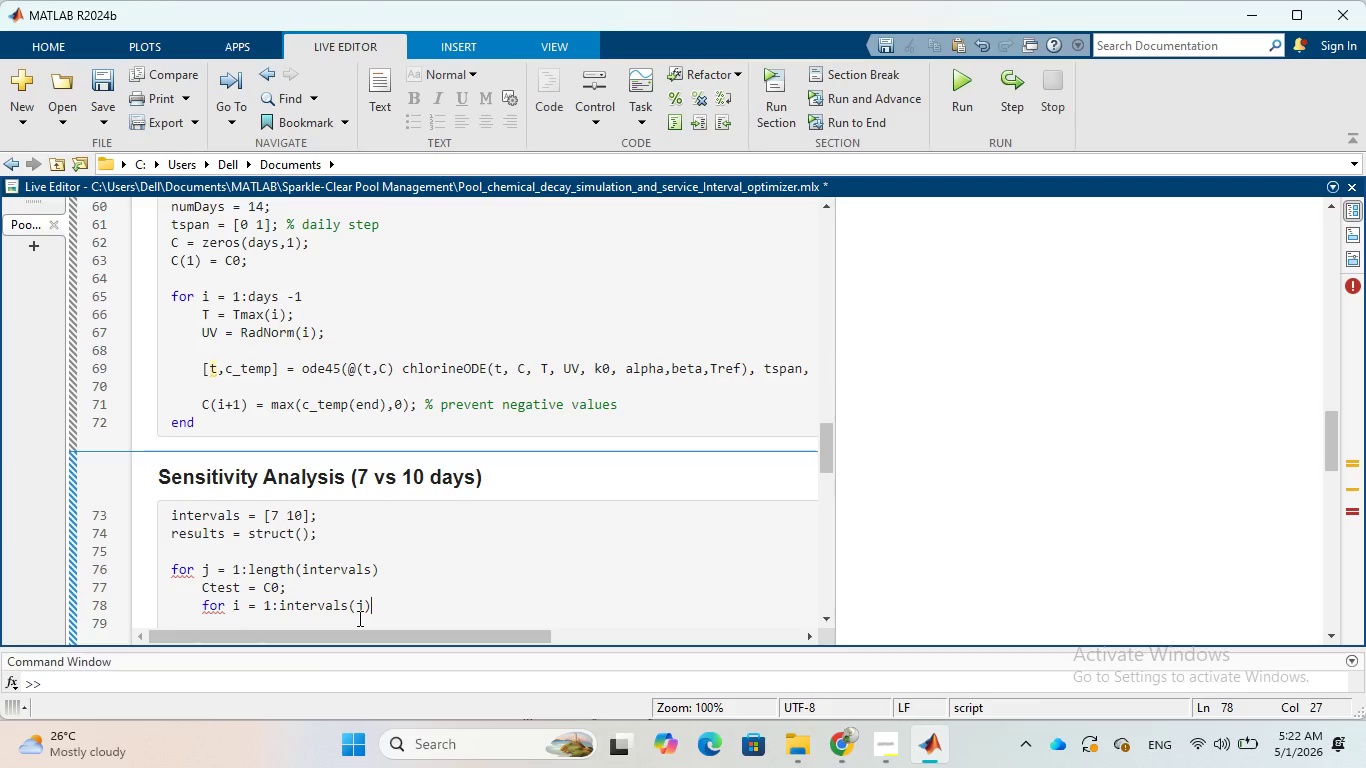 
wait(6.38)
 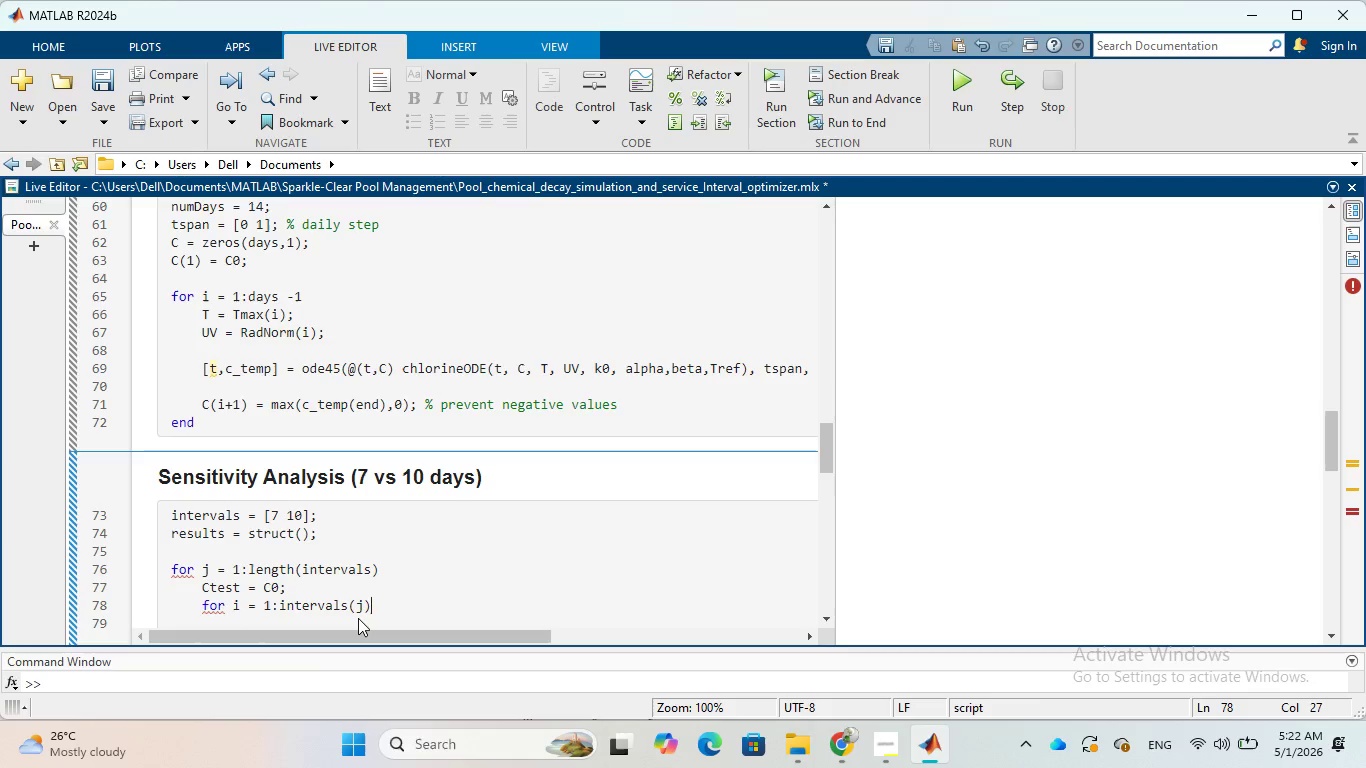 
key(Enter)
 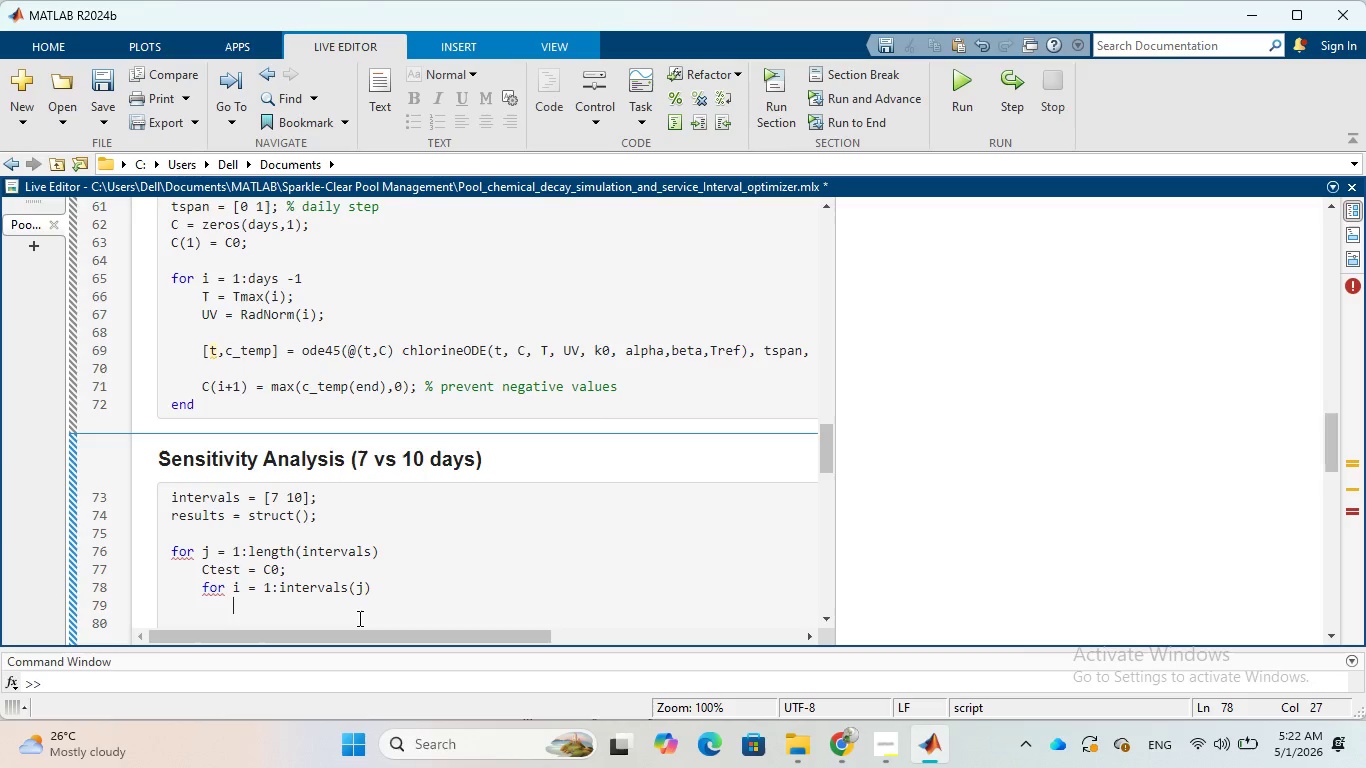 
key(CapsLock)
 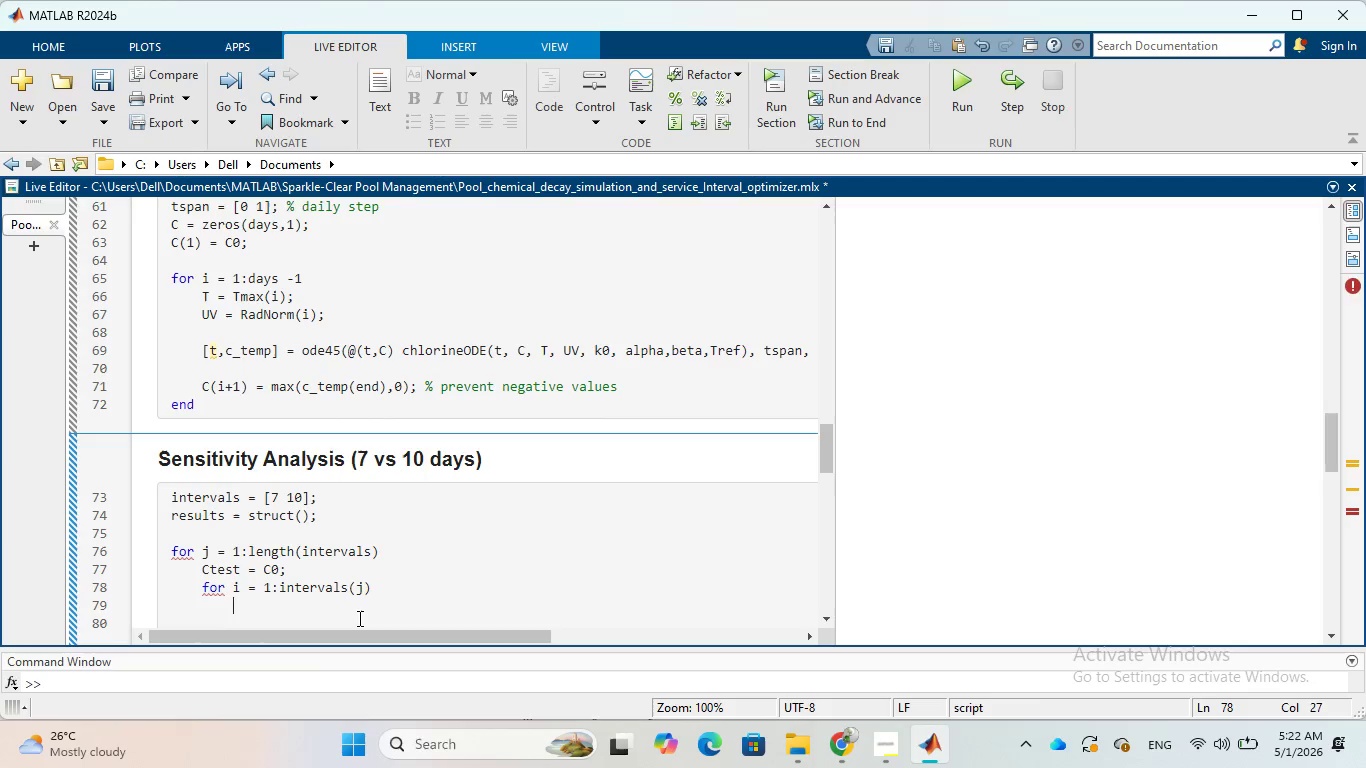 
key(T)
 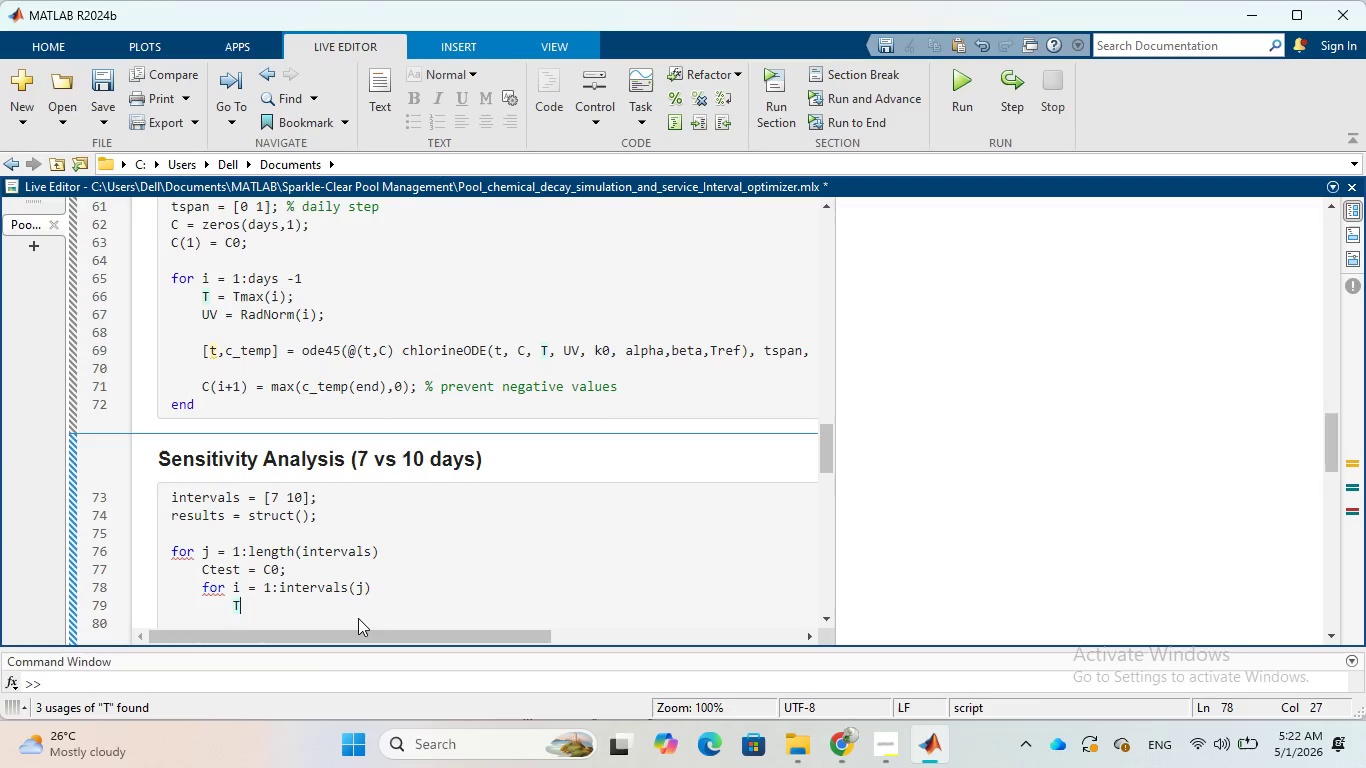 
key(CapsLock)
 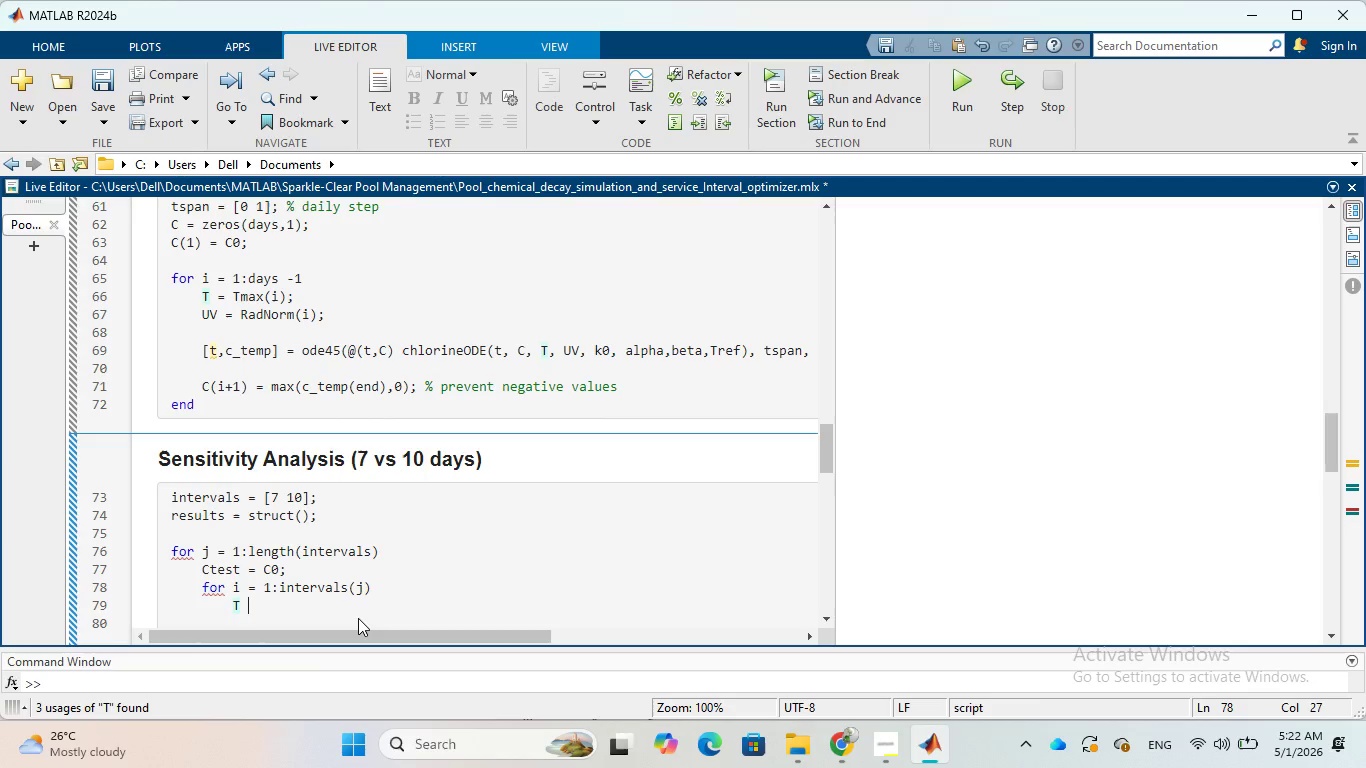 
key(Space)
 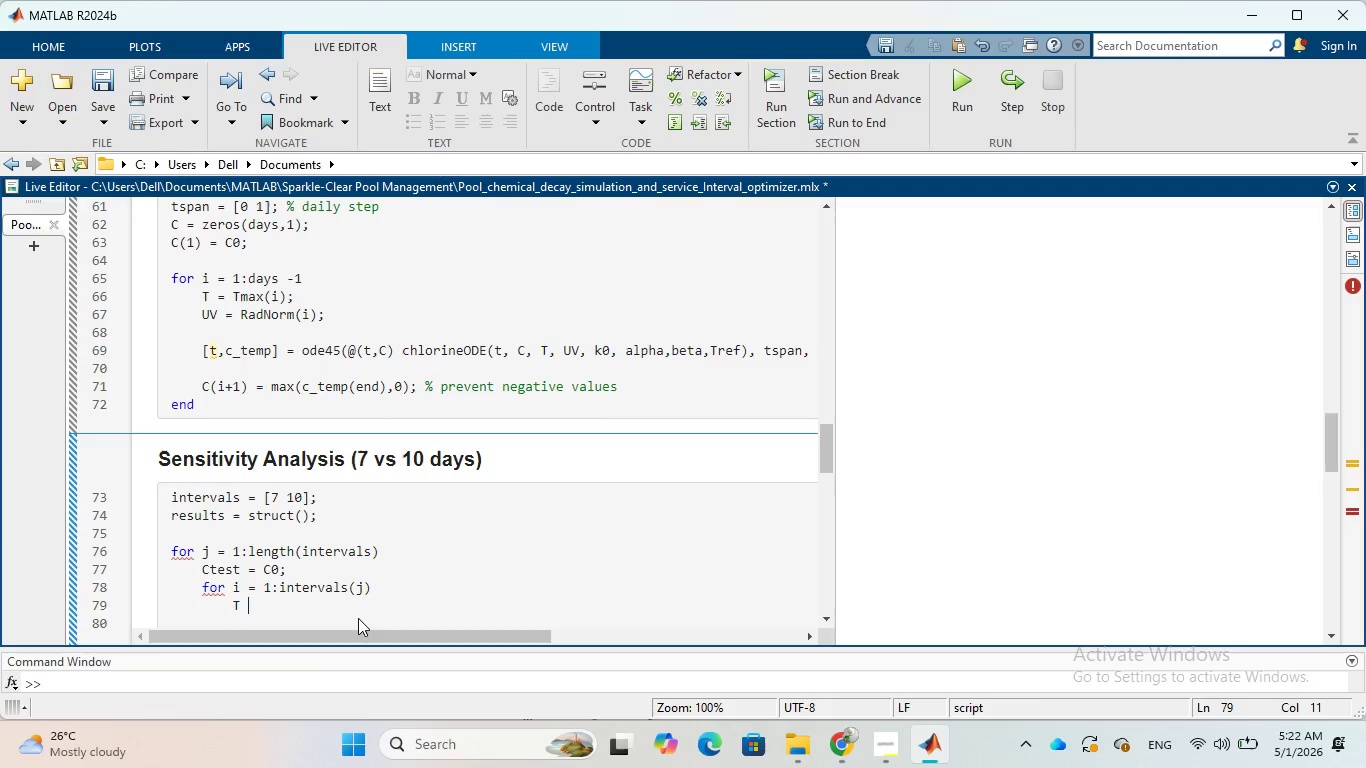 
key(Equal)
 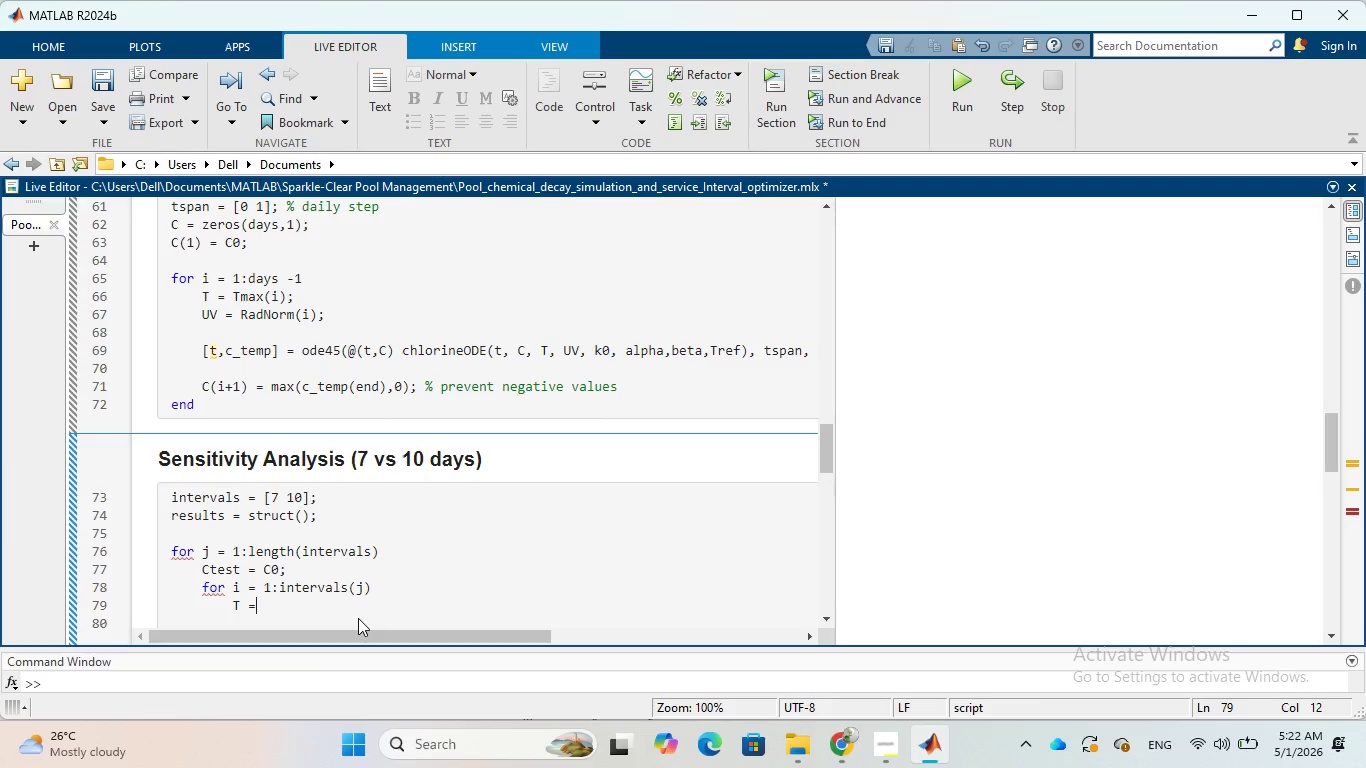 
key(Space)
 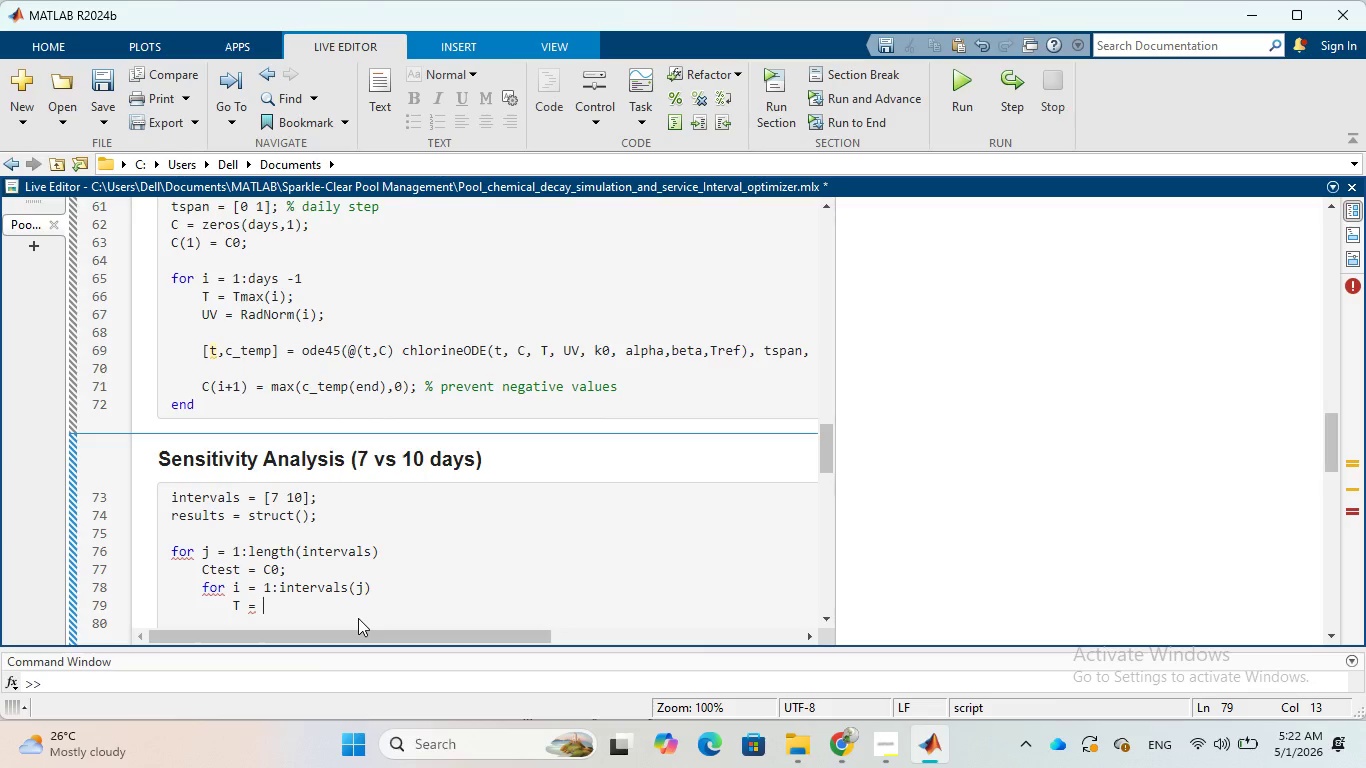 
wait(13.47)
 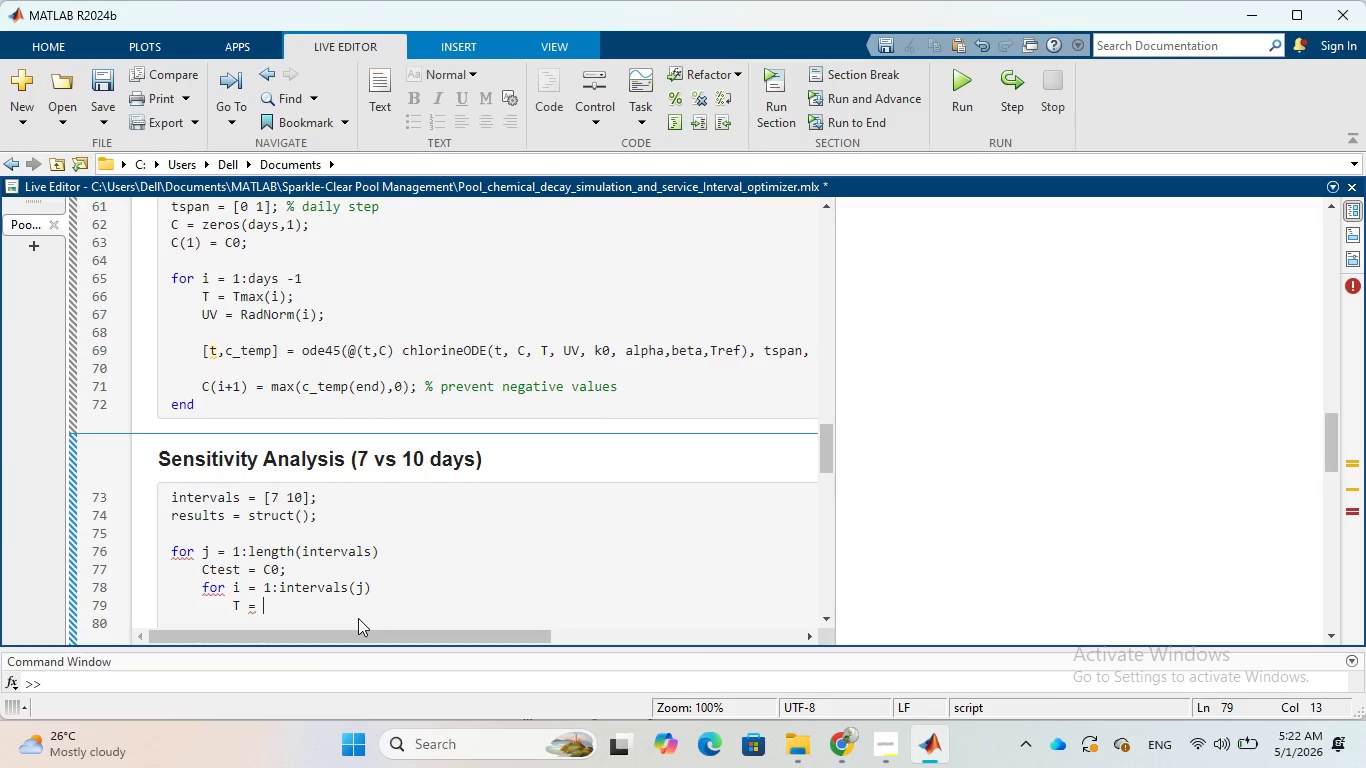 
type(Tmax(i)
 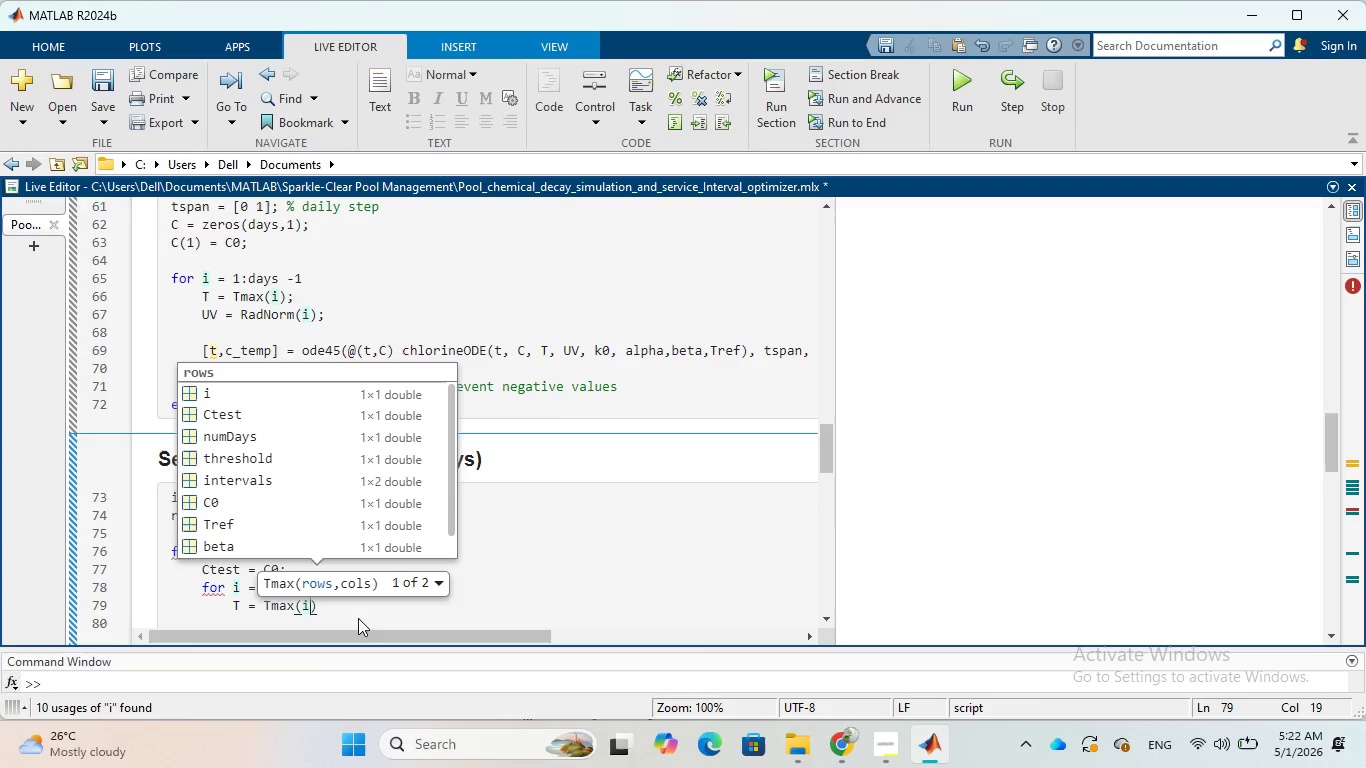 
key(ArrowRight)
 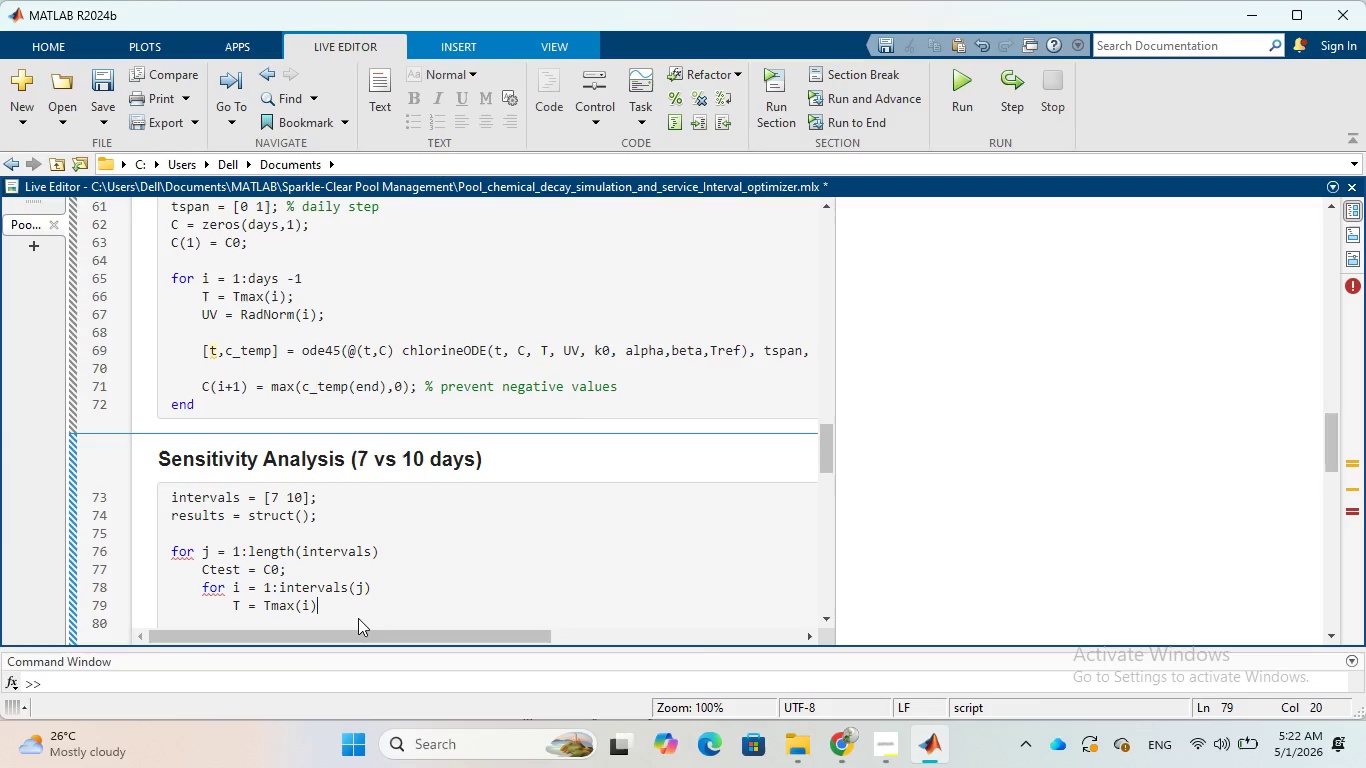 
key(Semicolon)
 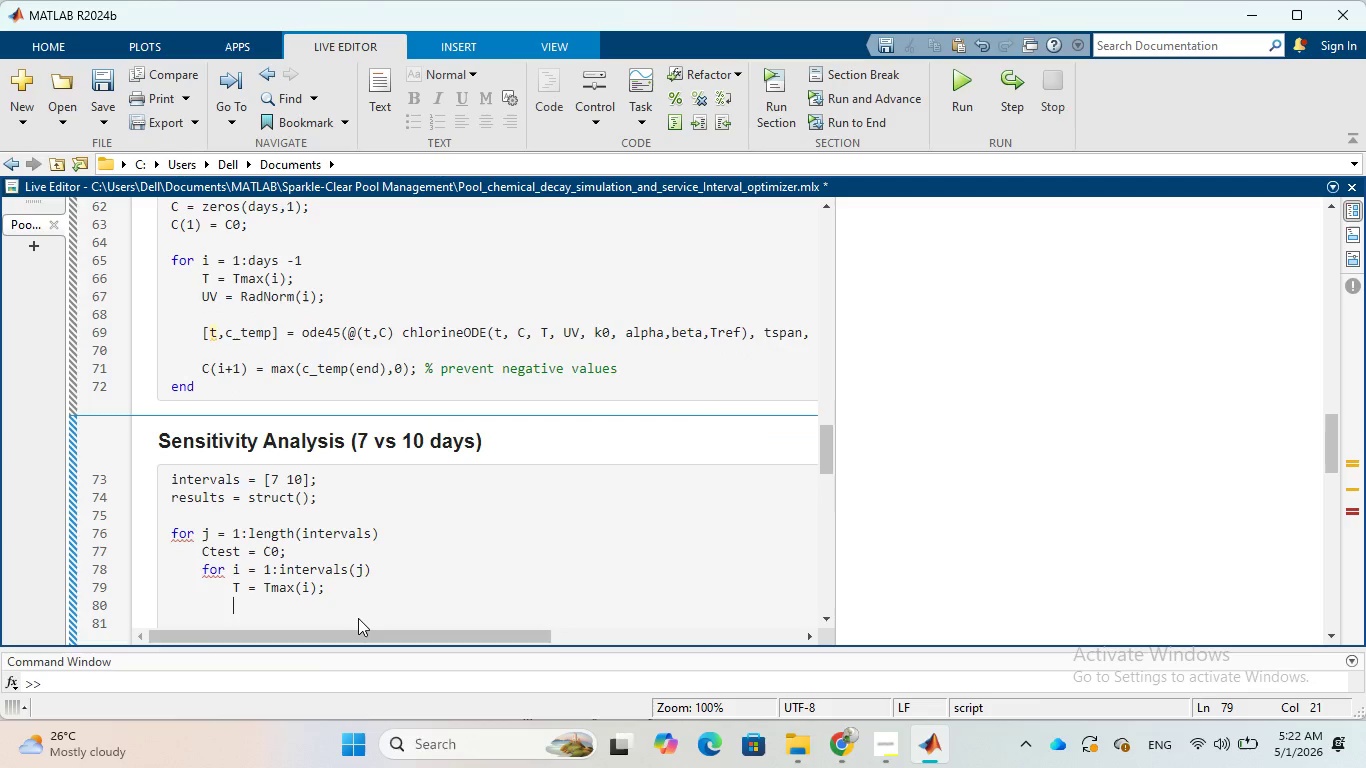 
key(Enter)
 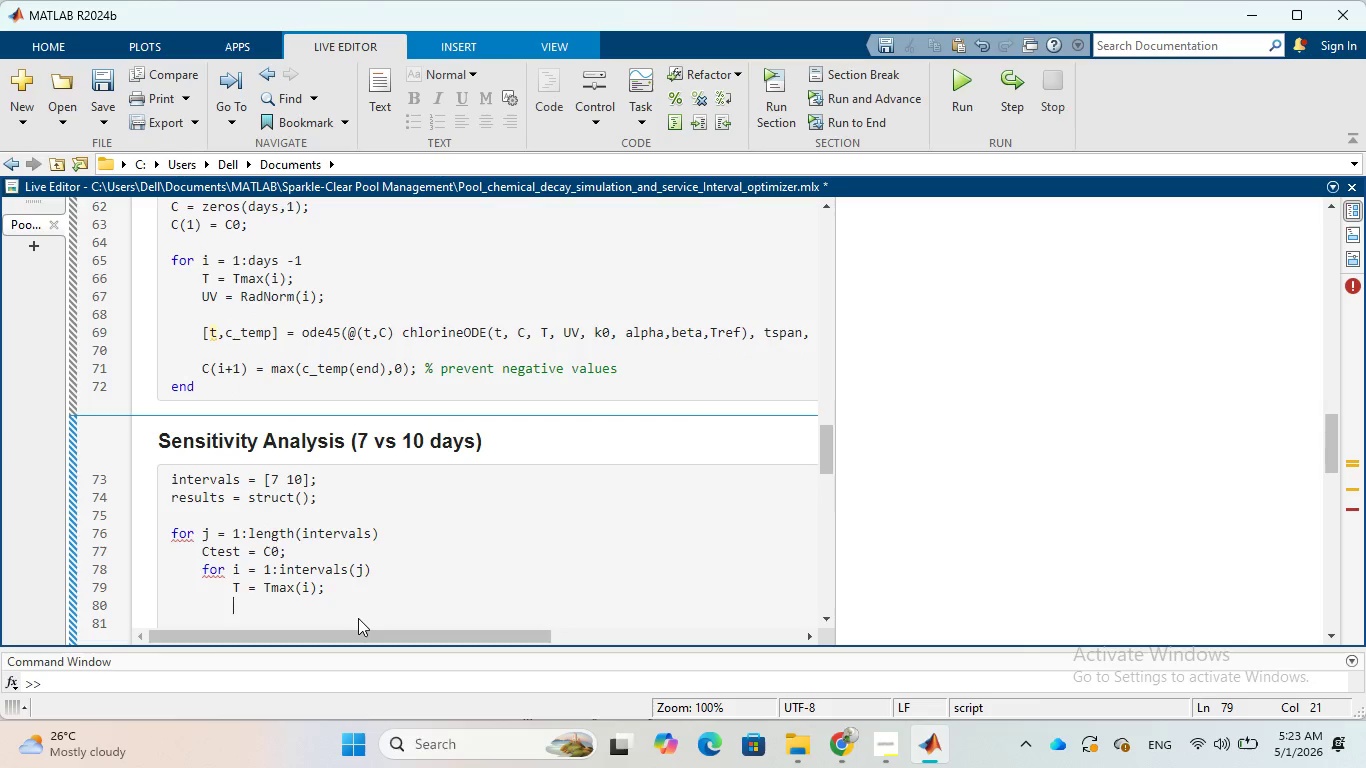 
type(UV = )
 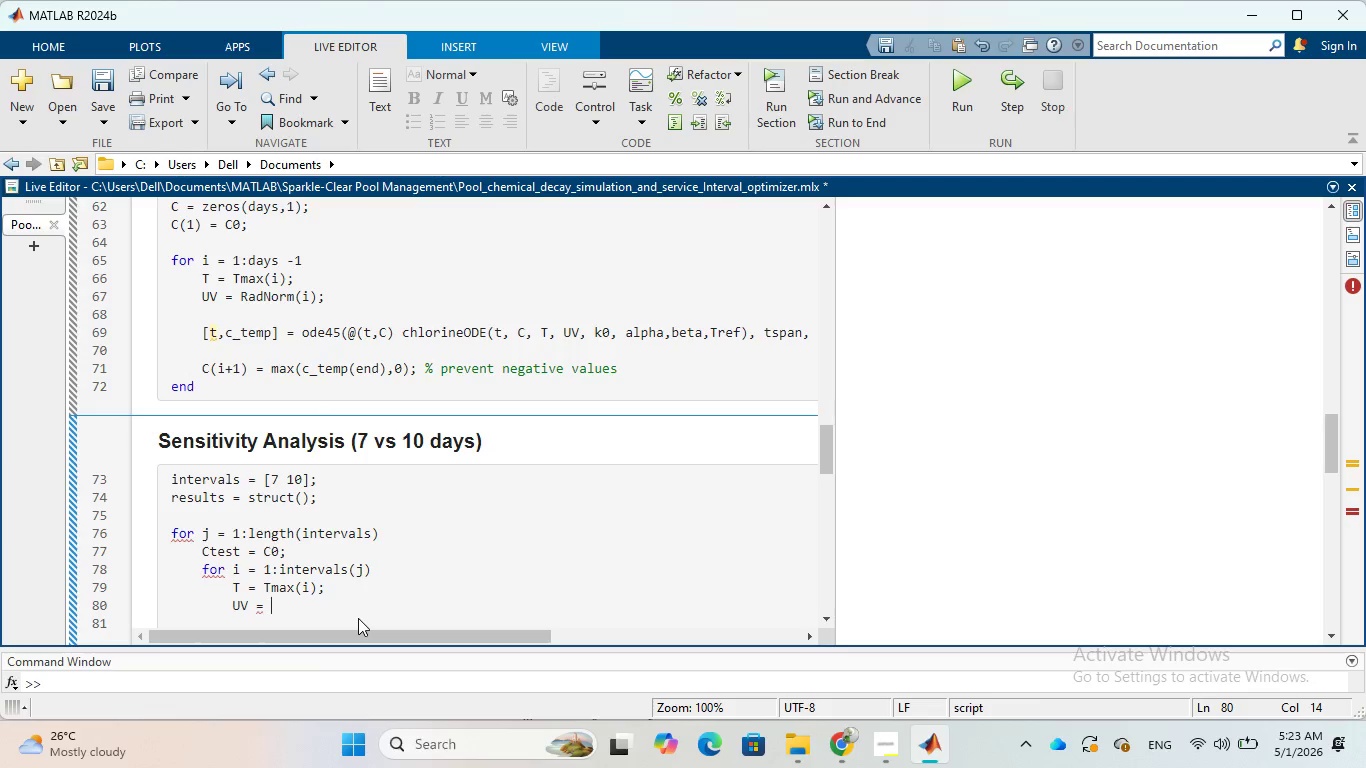 
type(Rab)
 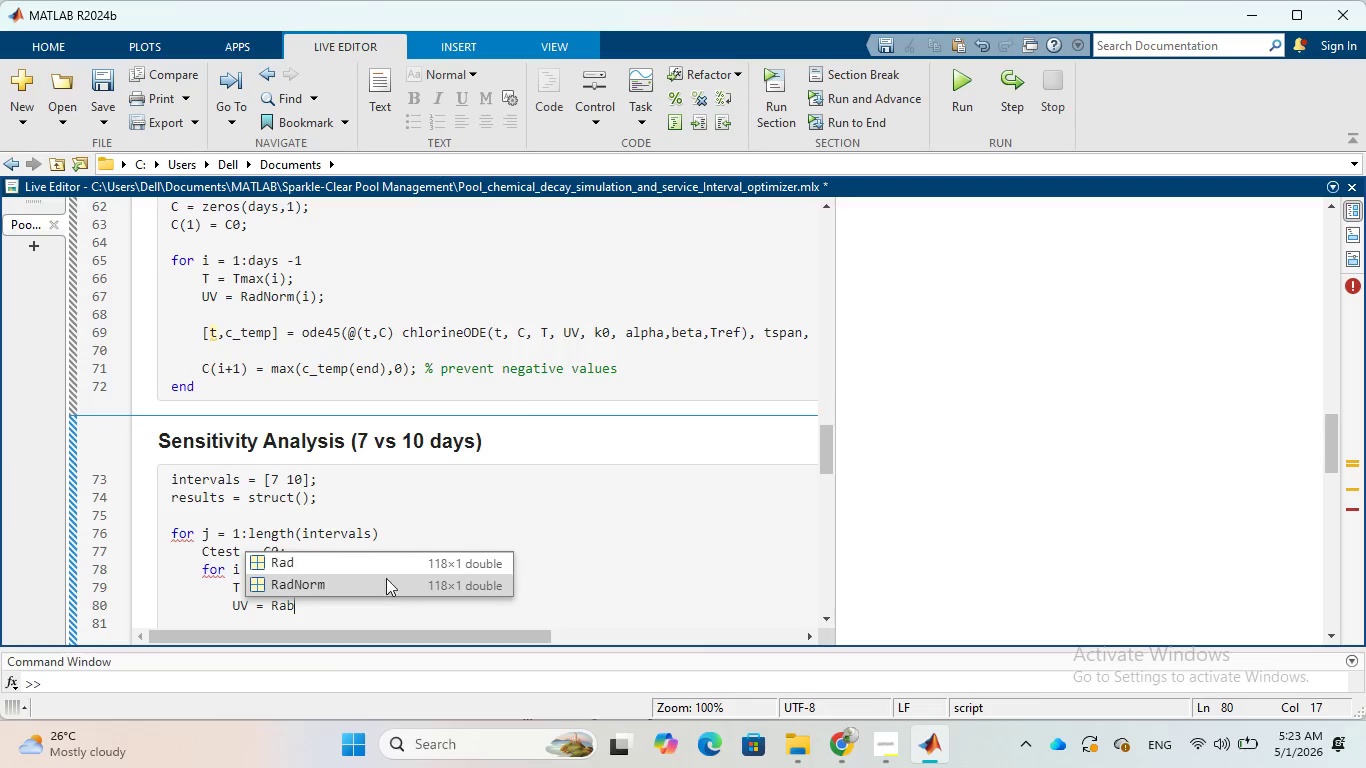 
left_click([366, 579])
 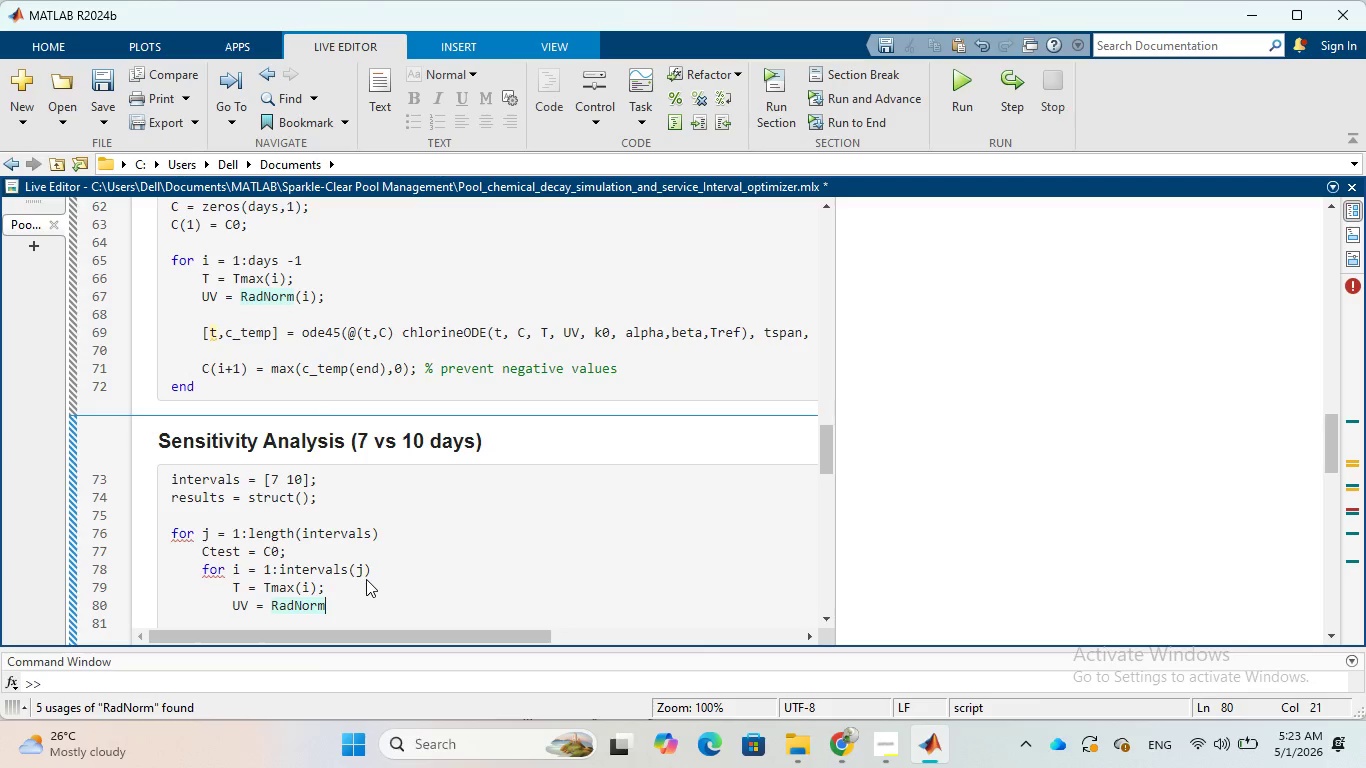 
wait(39.73)
 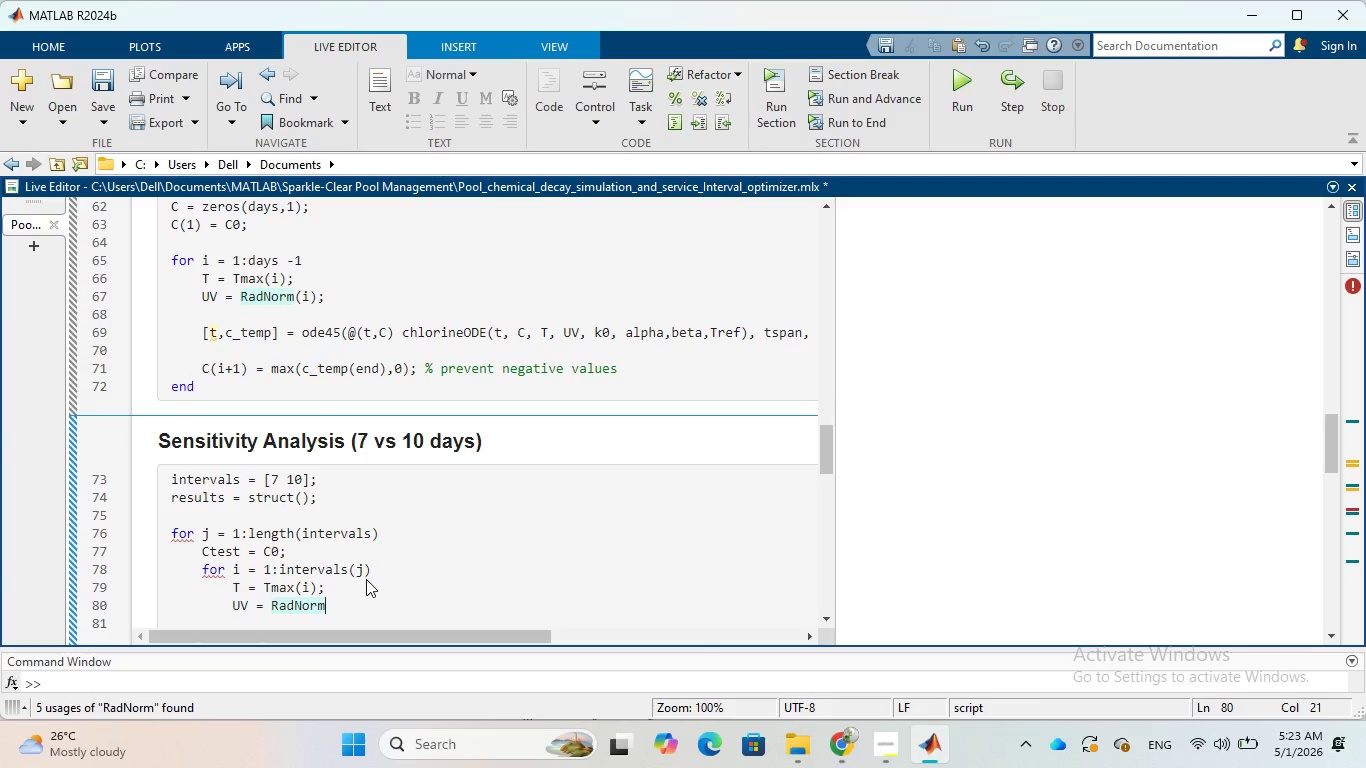 
type((i)
 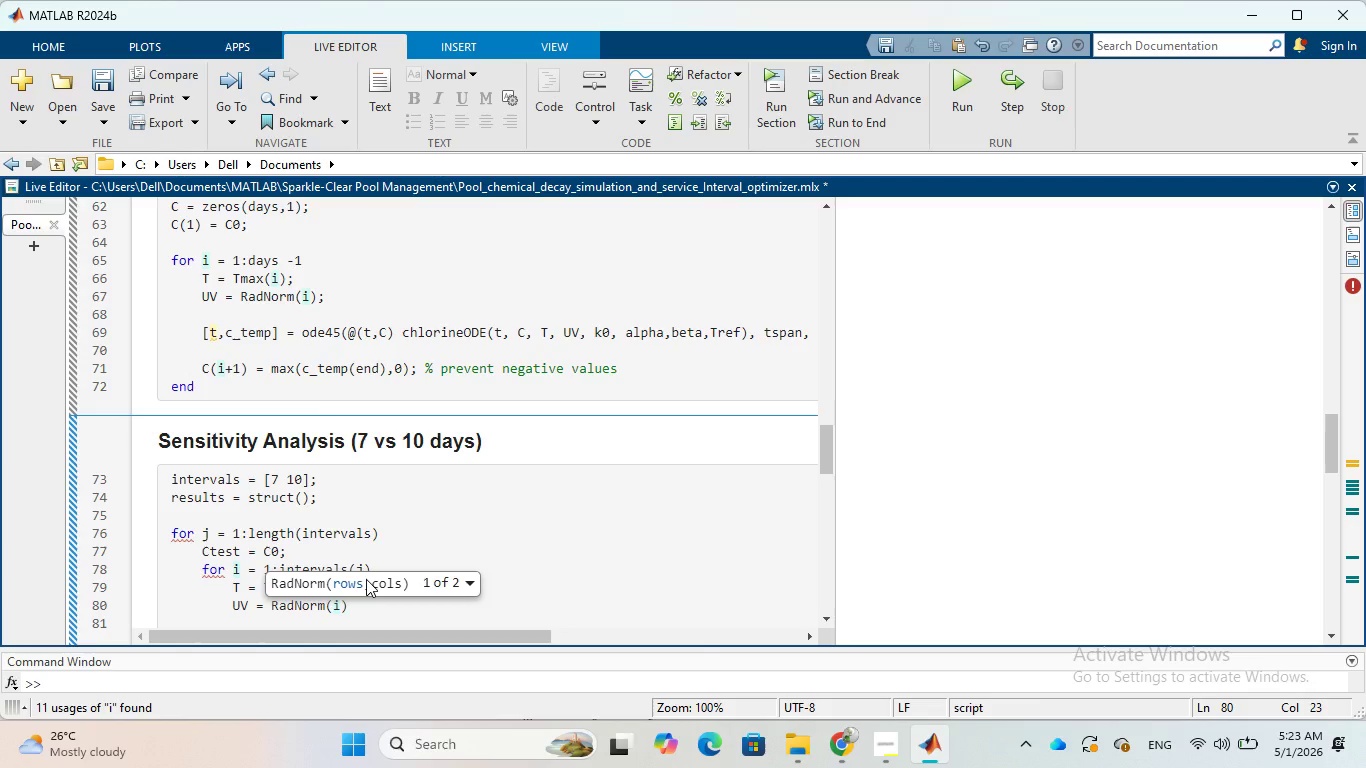 
key(ArrowRight)
 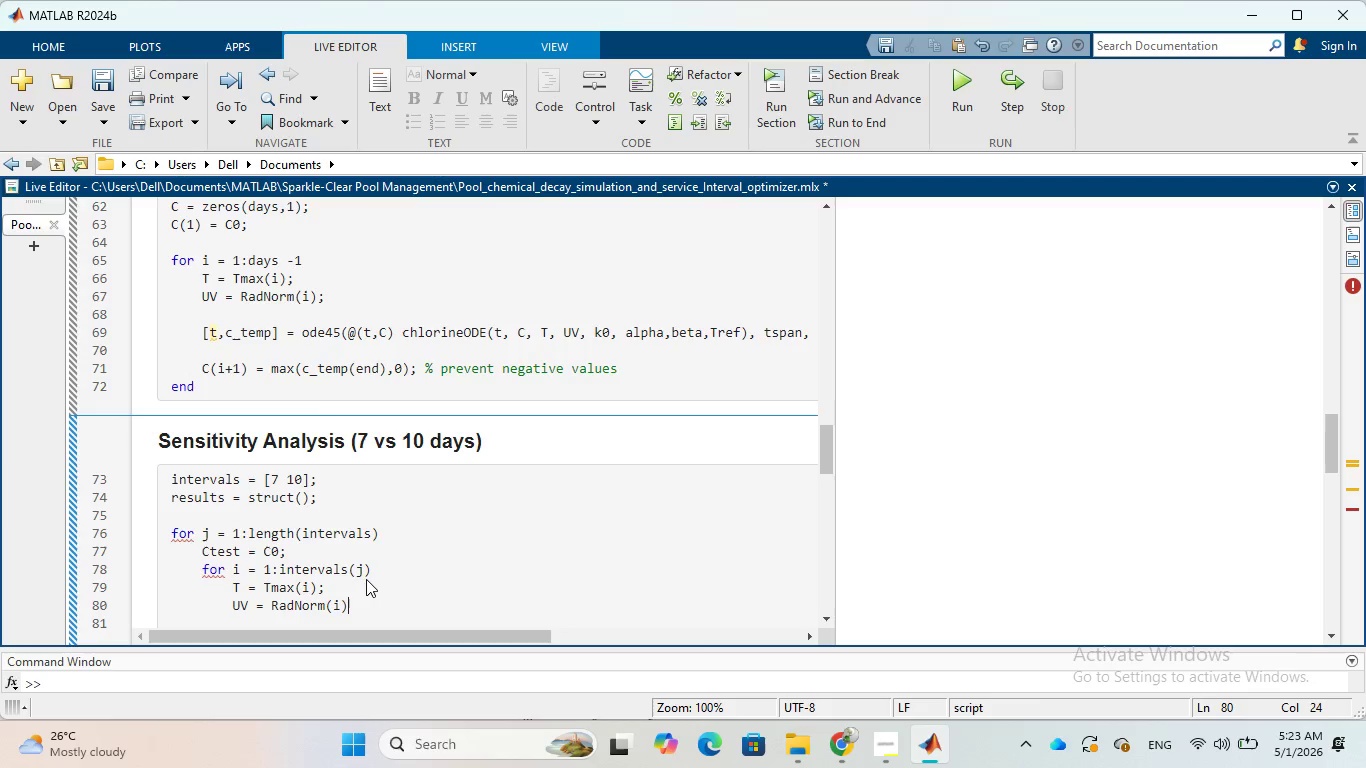 
key(Semicolon)
 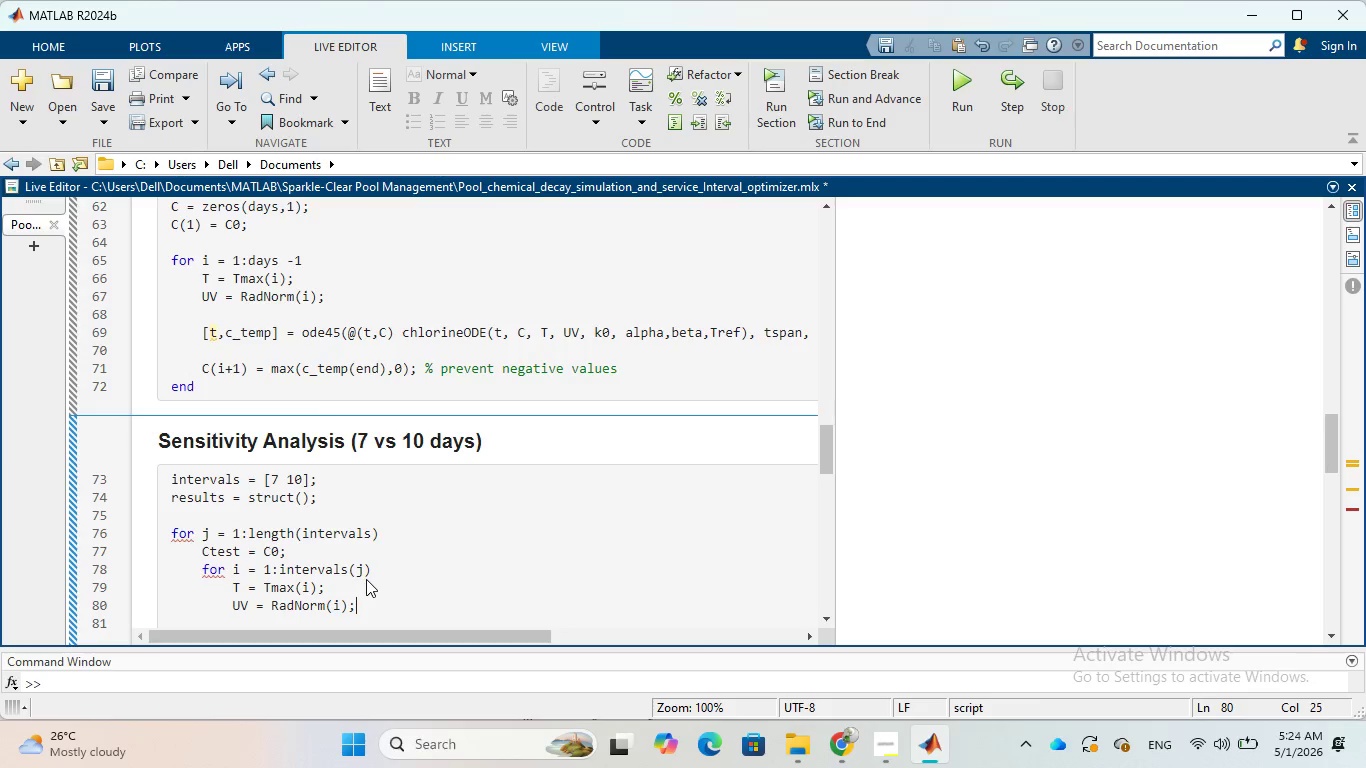 
key(Enter)
 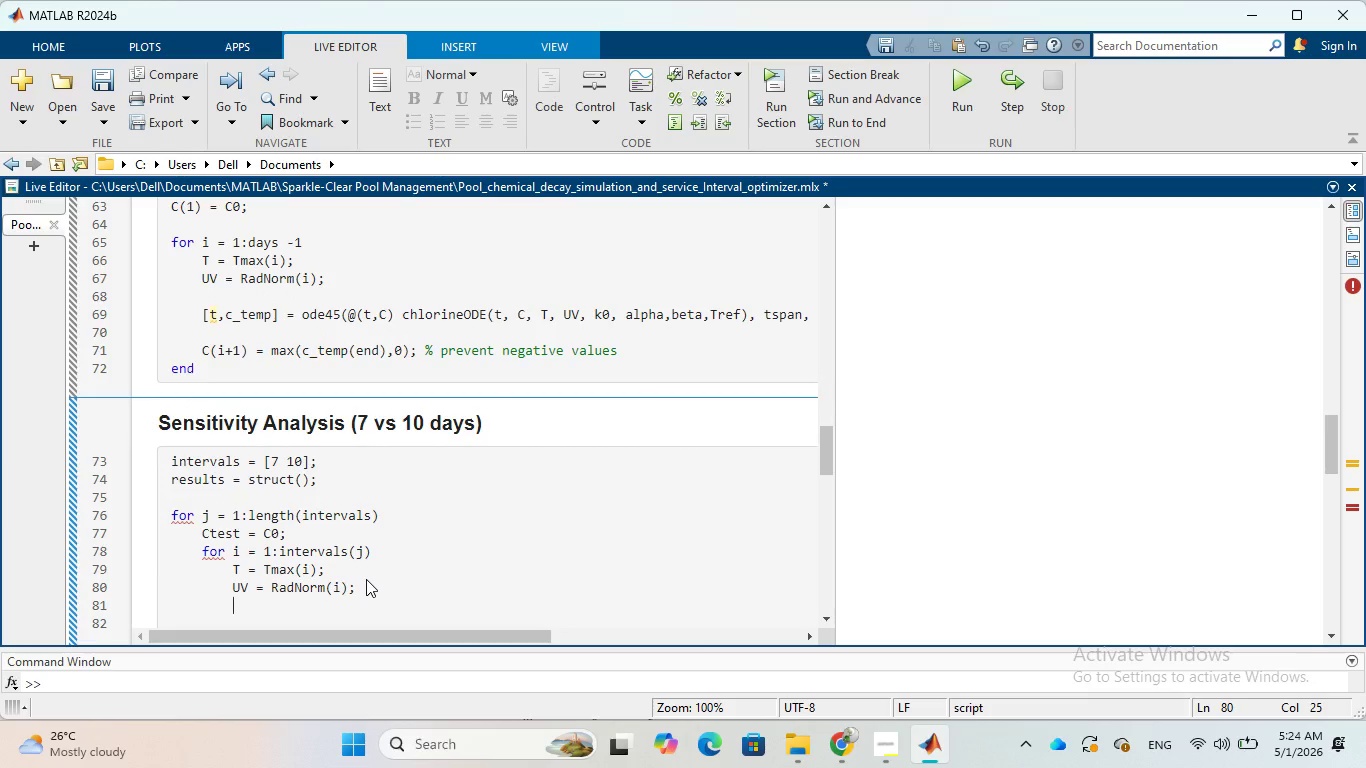 
key(BracketLeft)
 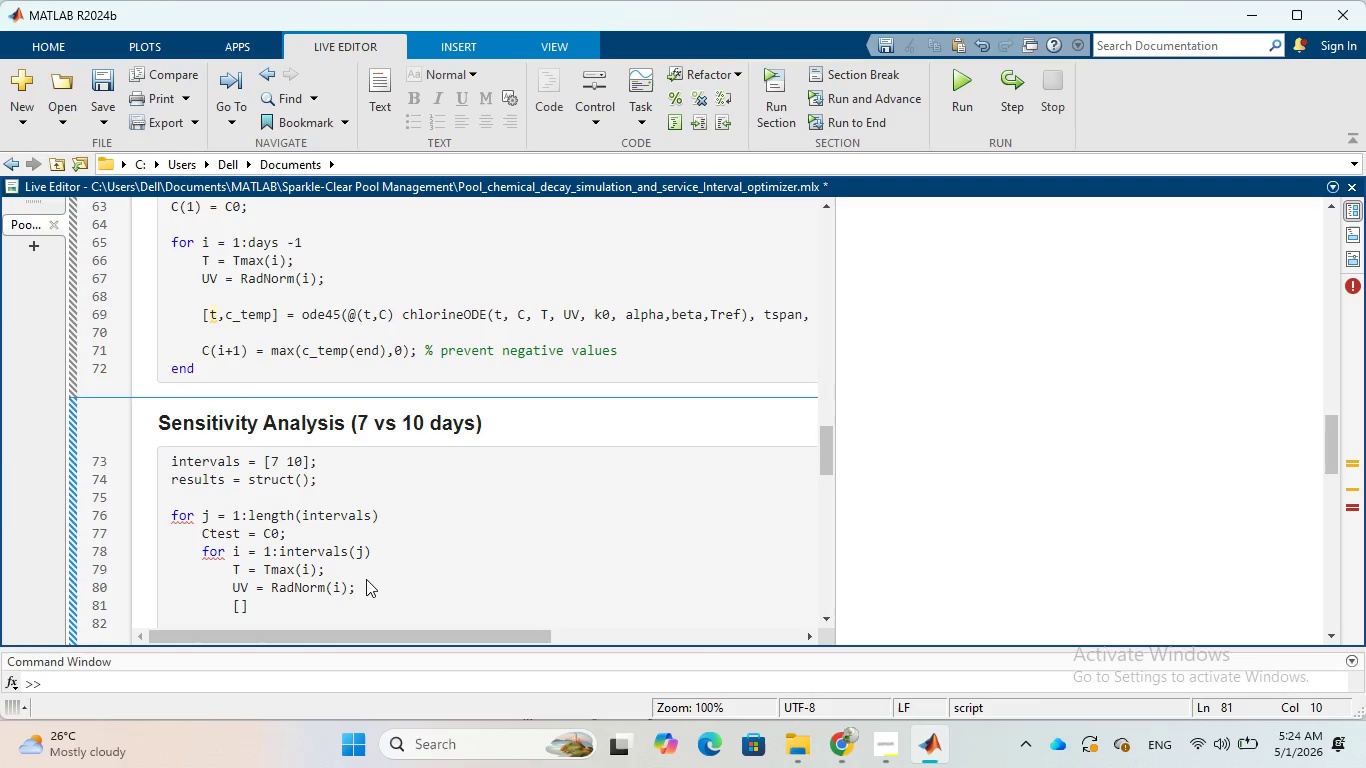 
wait(7.47)
 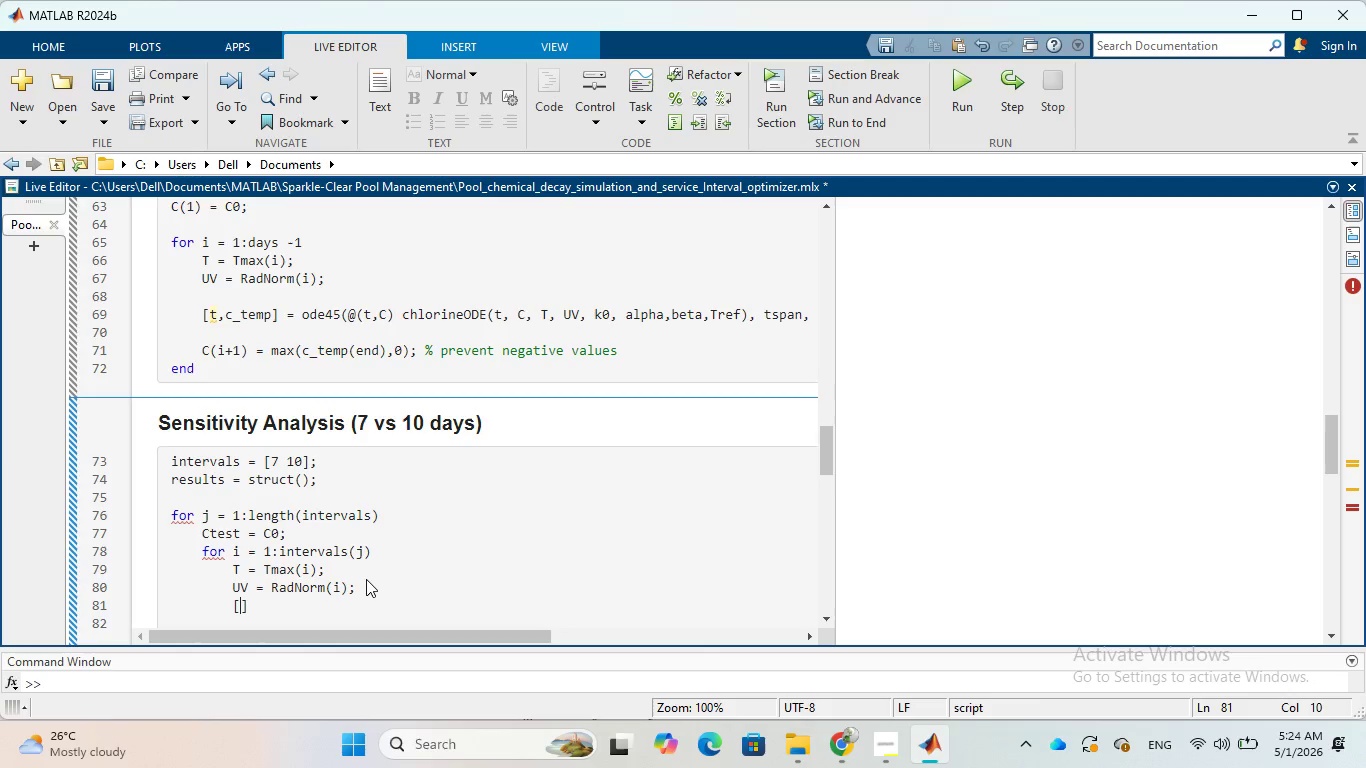 
key(Shift+Backquote)
 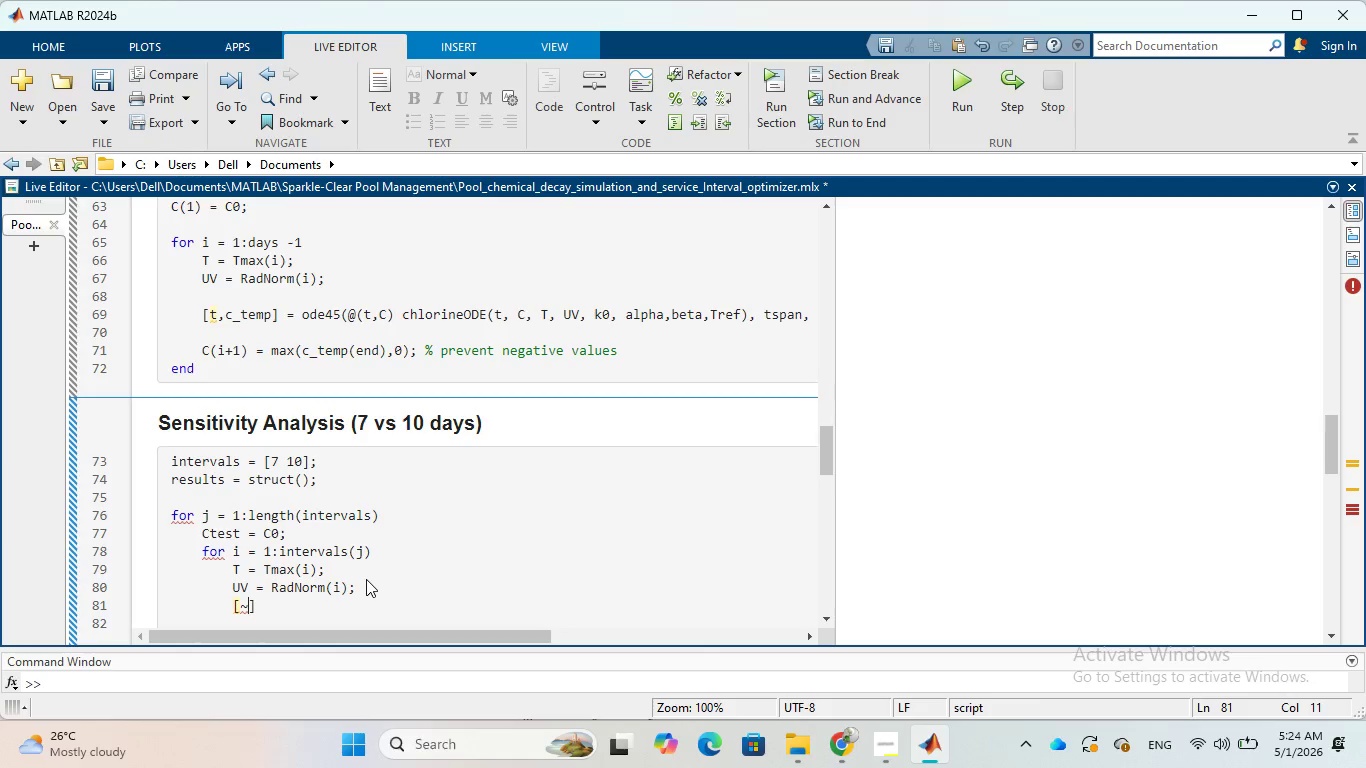 
key(Comma)
 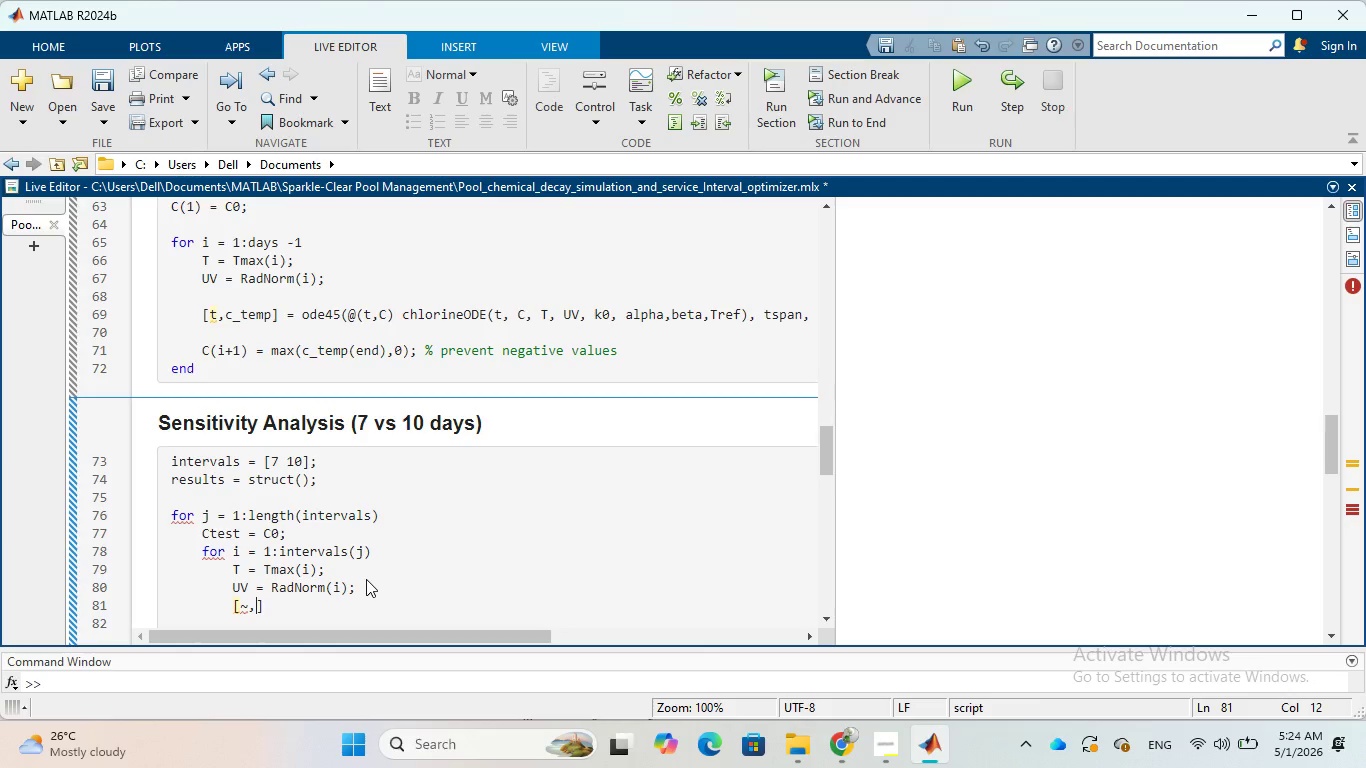 
type( c_te)
 